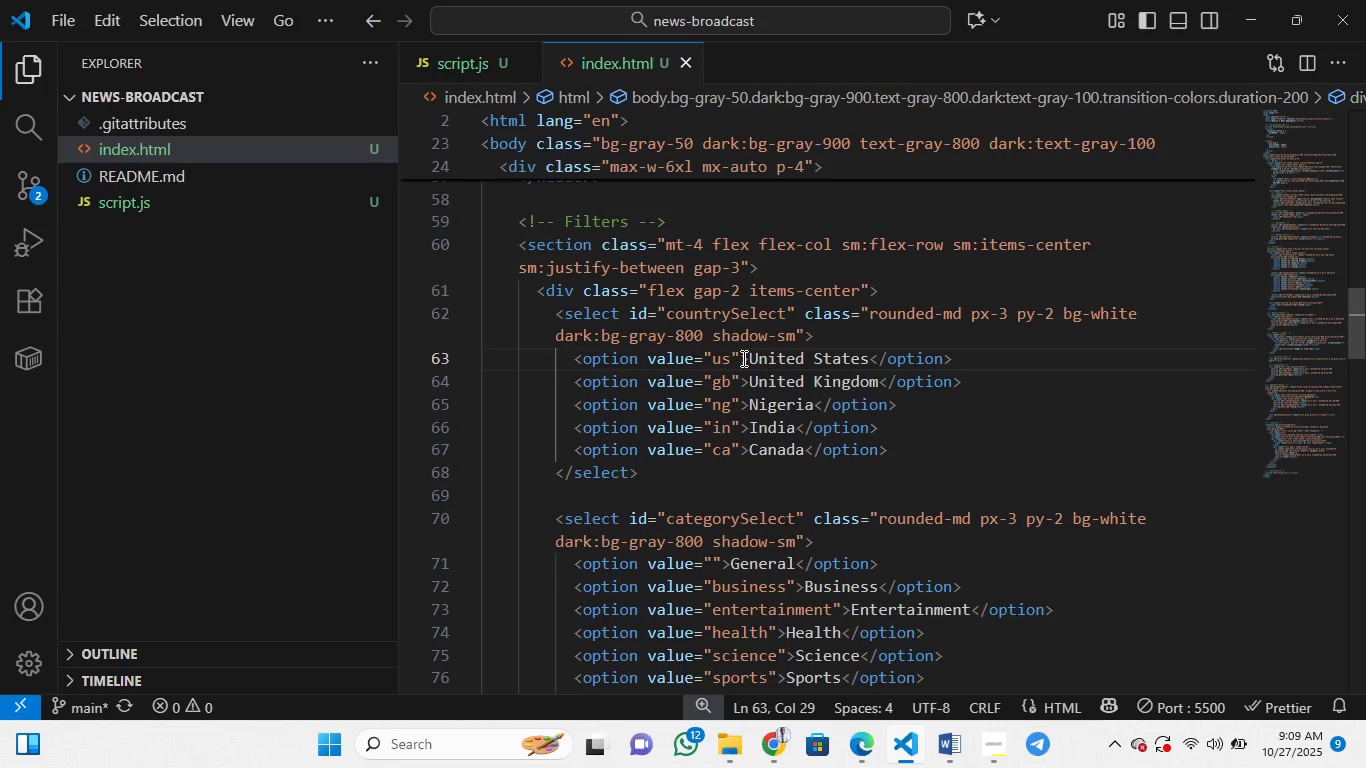 
key(Control+Z)
 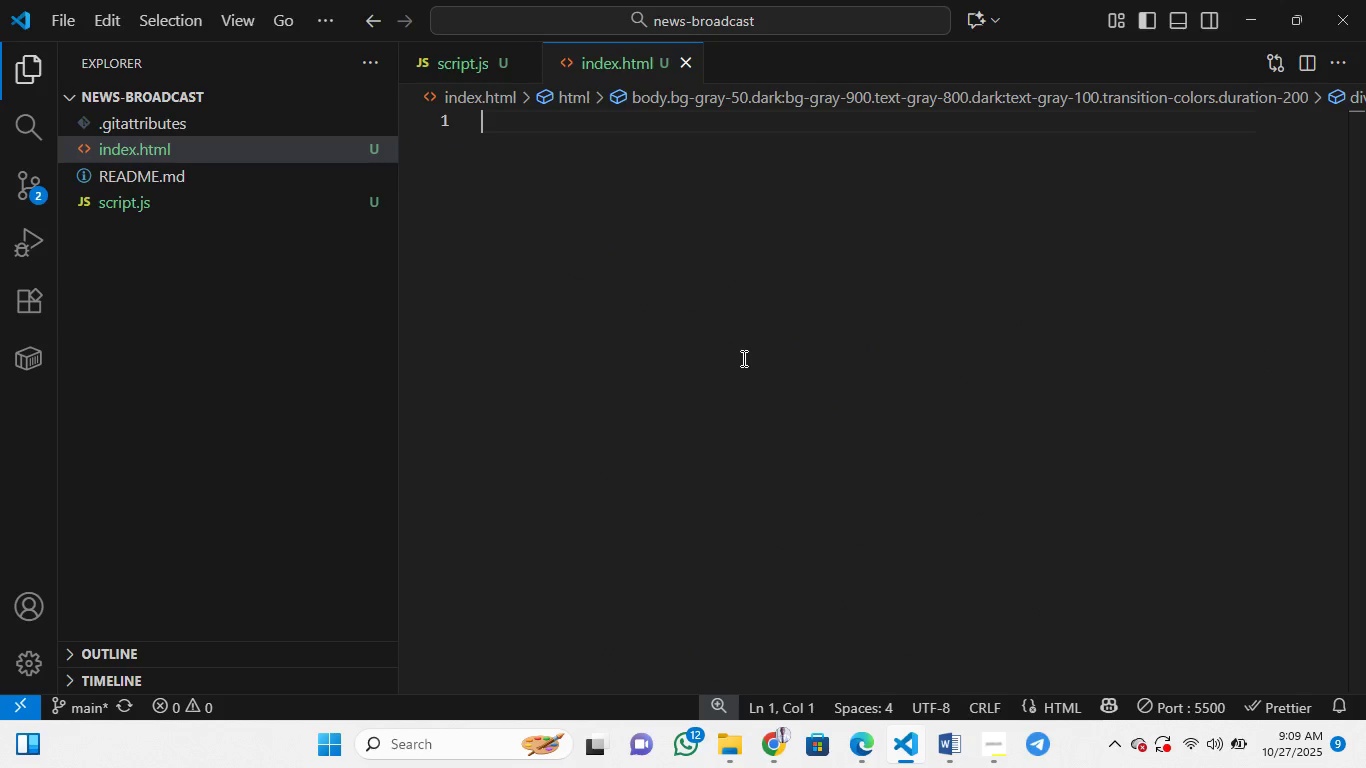 
key(Control+Z)
 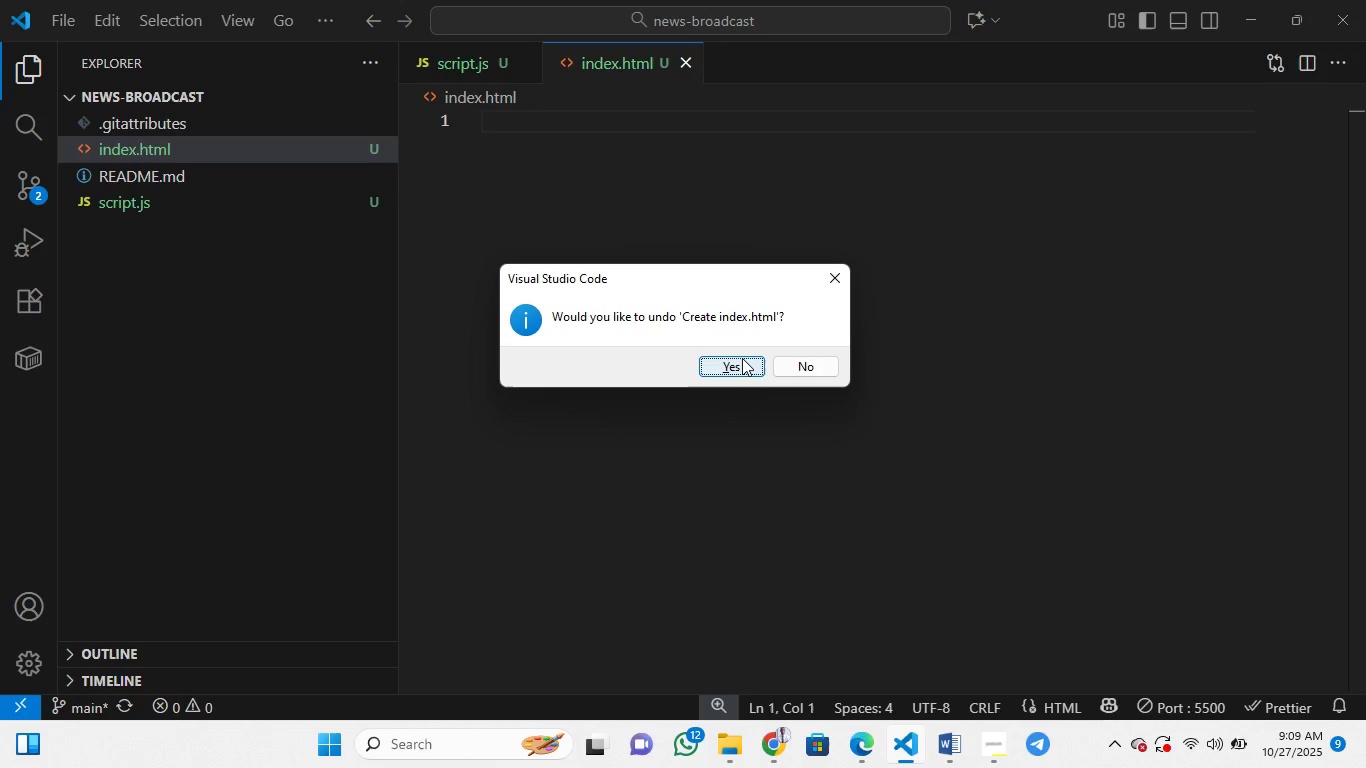 
key(Control+Z)
 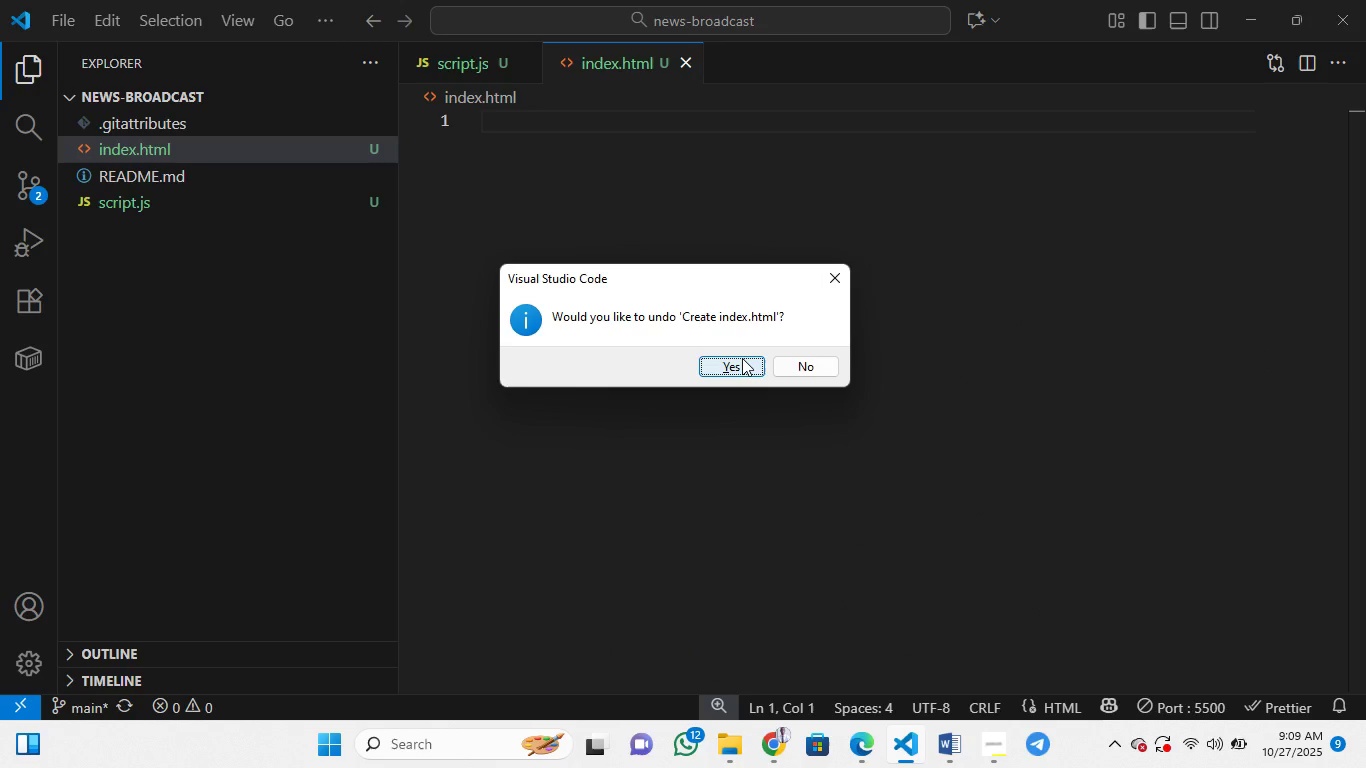 
key(Control+Z)
 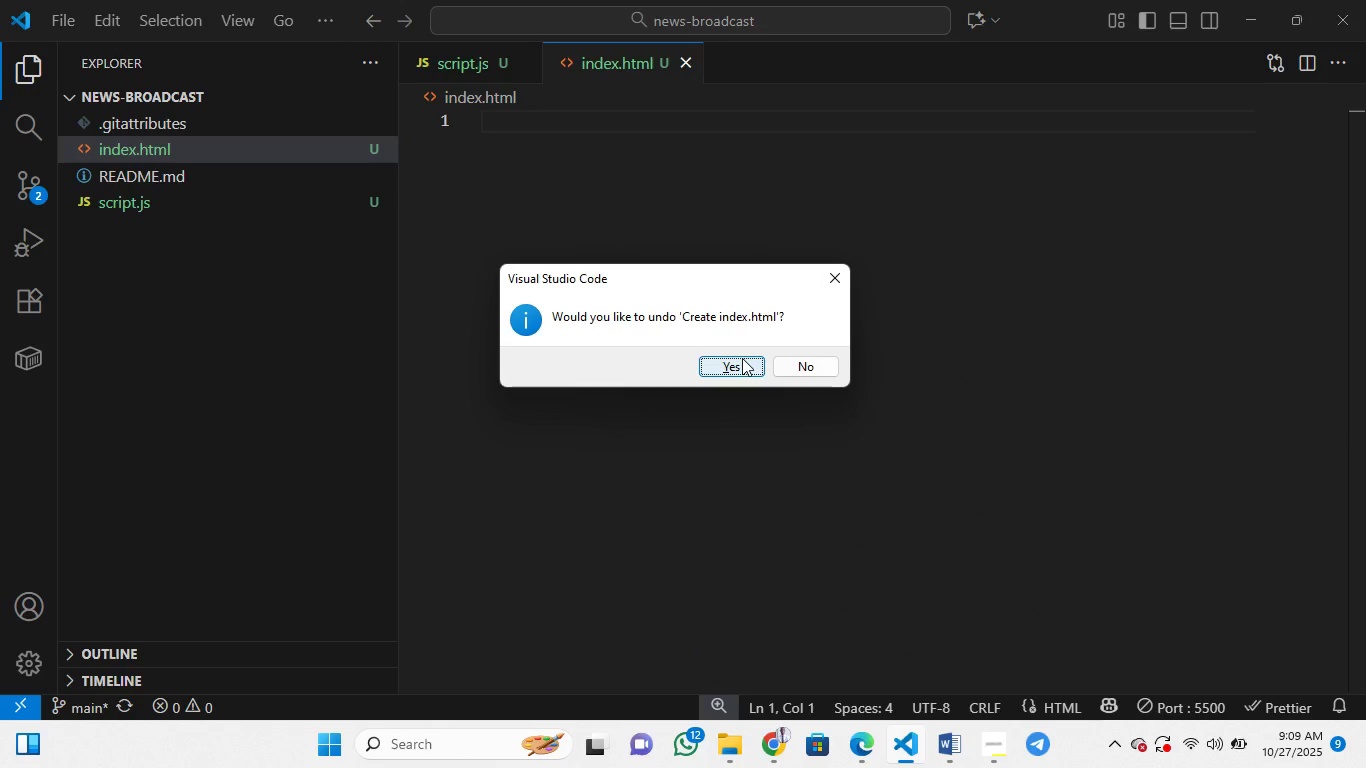 
key(Control+Z)
 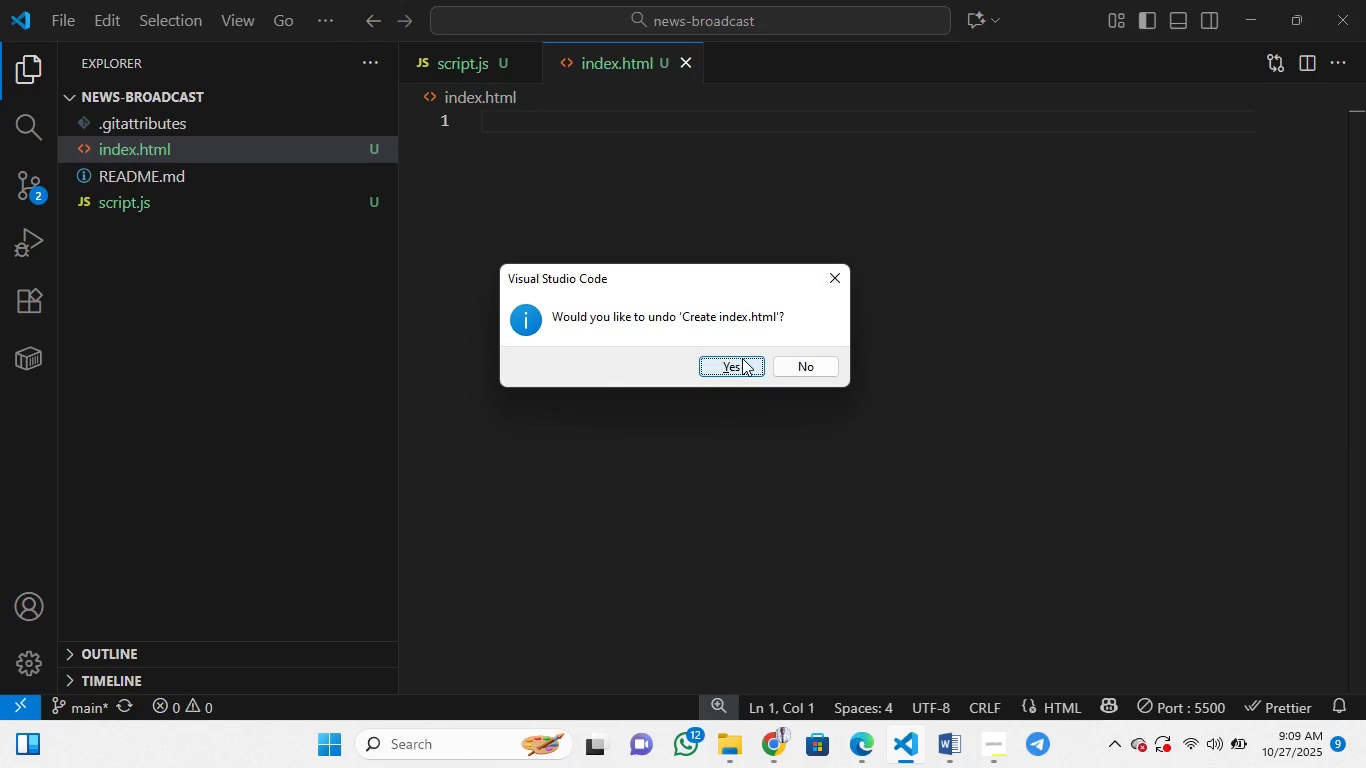 
key(Control+Z)
 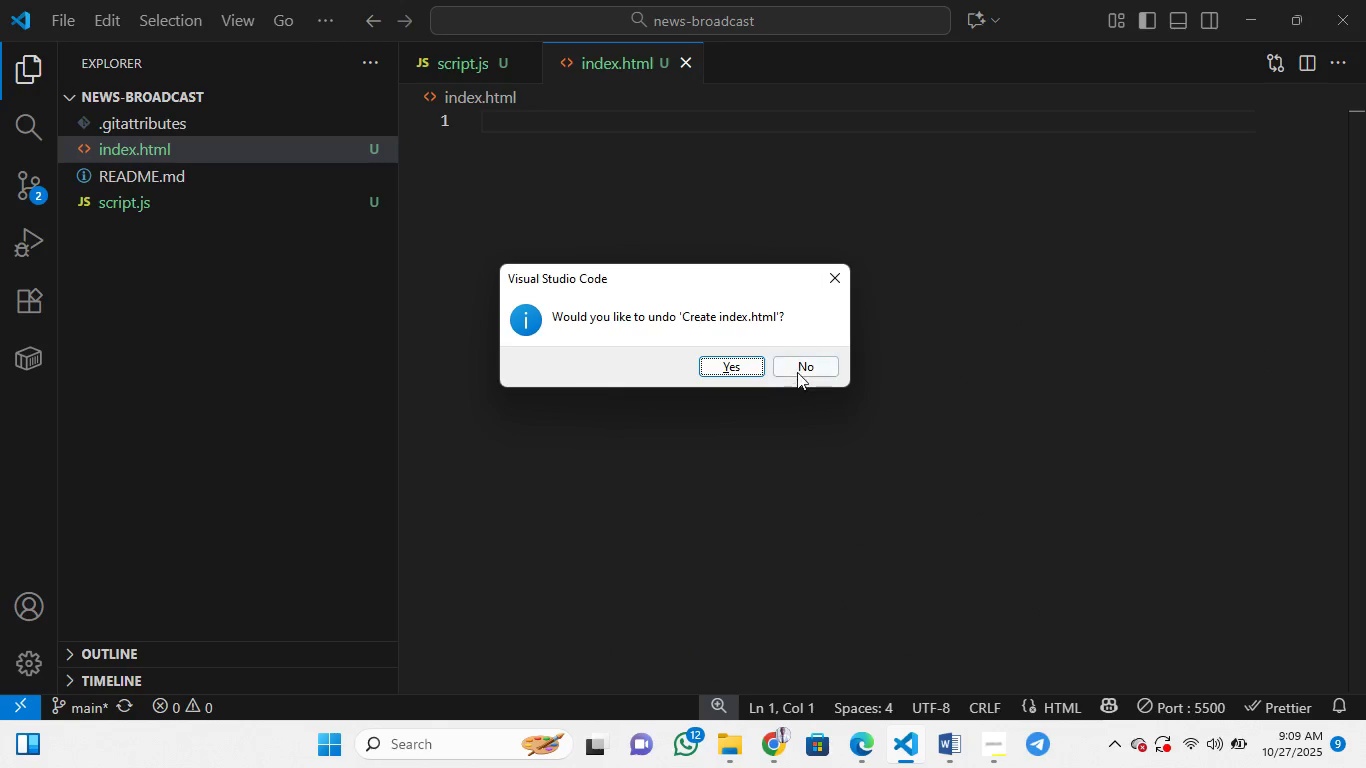 
left_click([799, 370])
 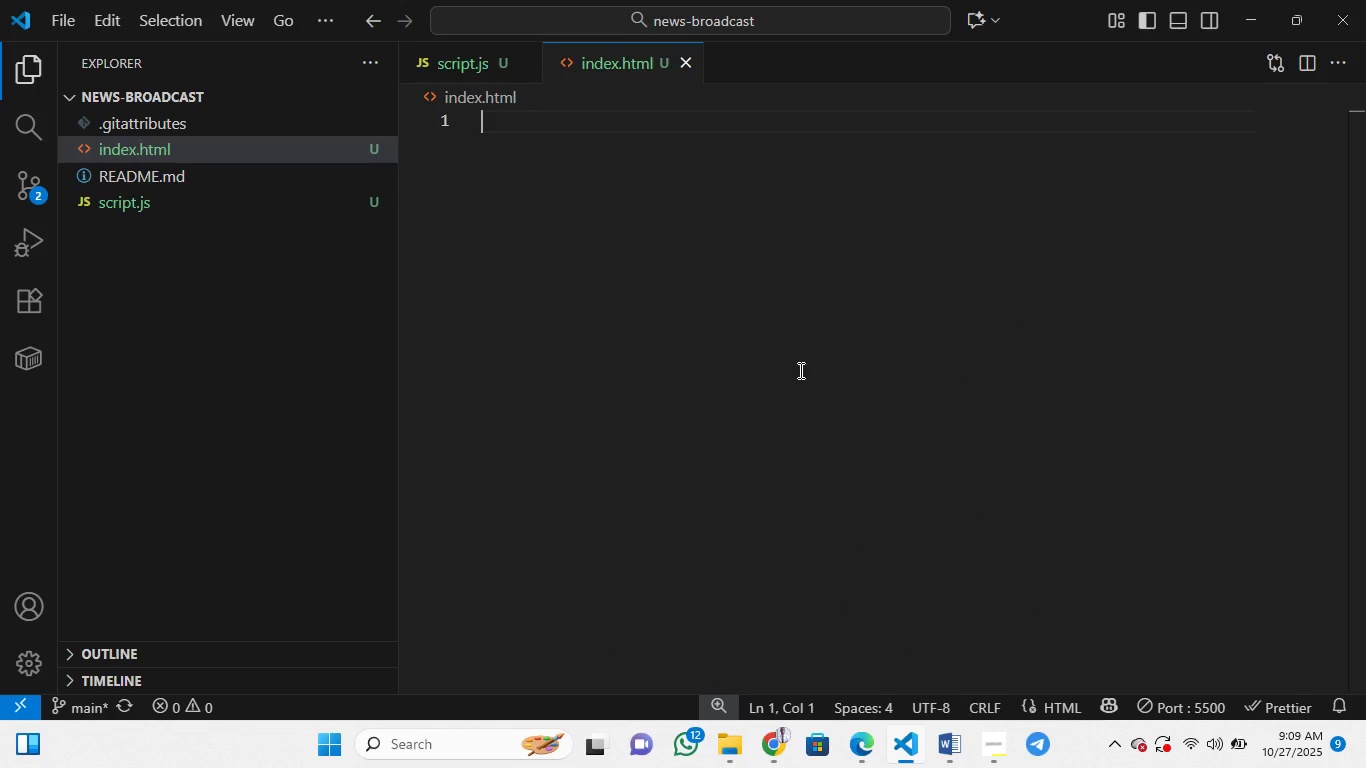 
key(Control+Y)
 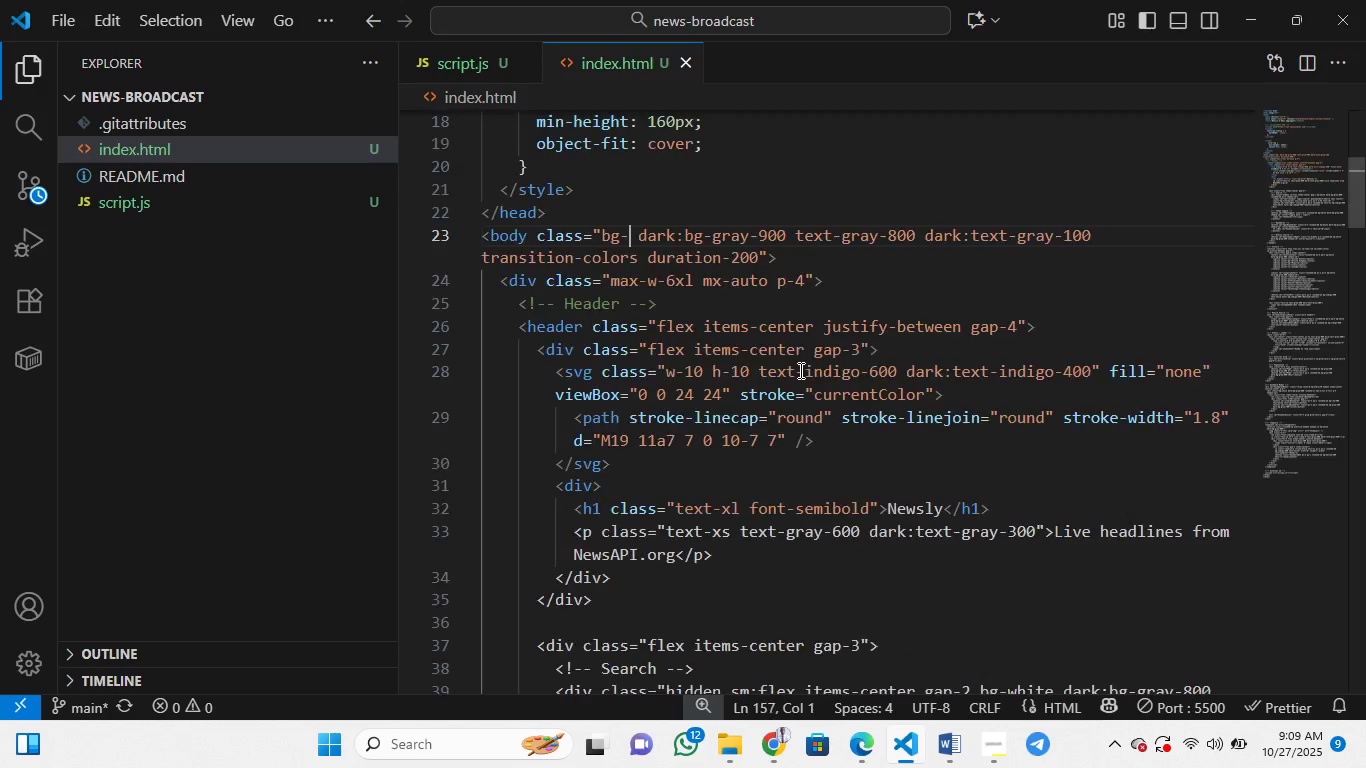 
key(Control+Y)
 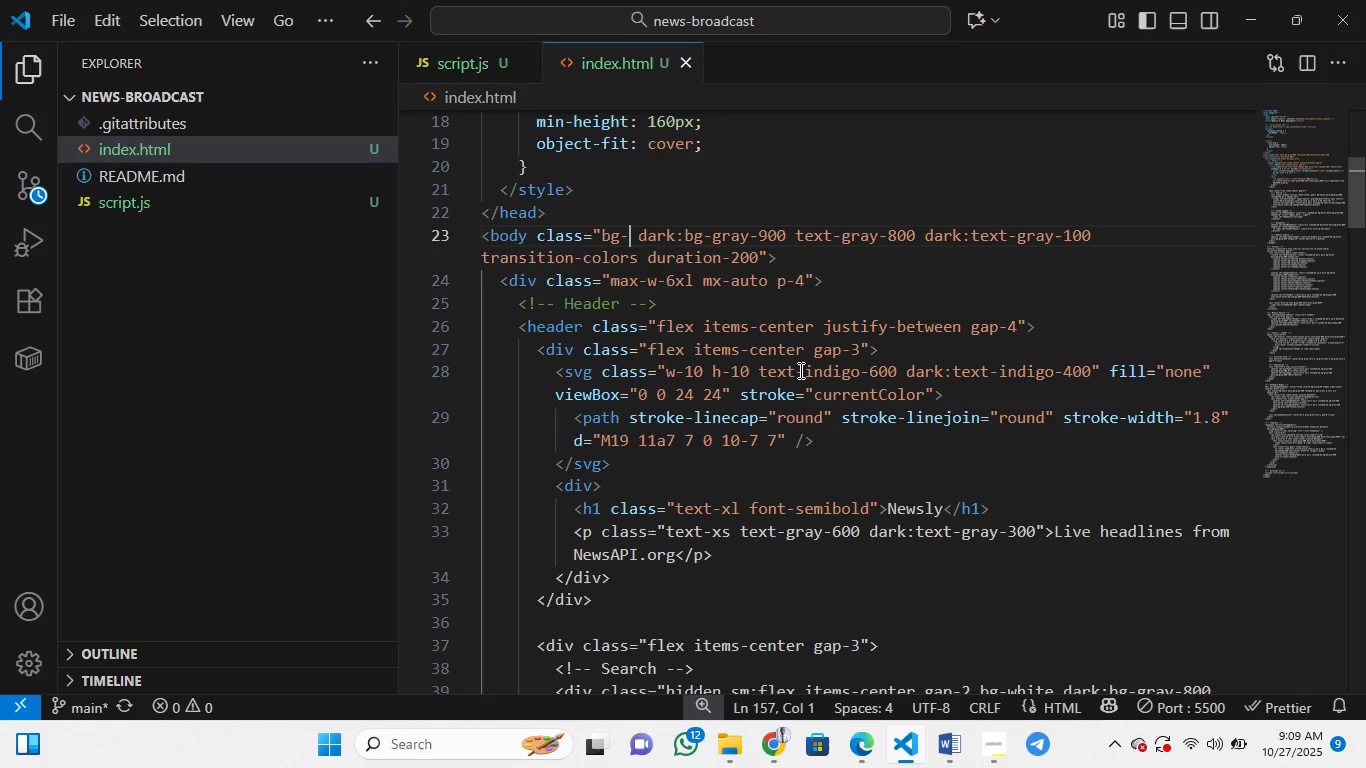 
key(Control+Y)
 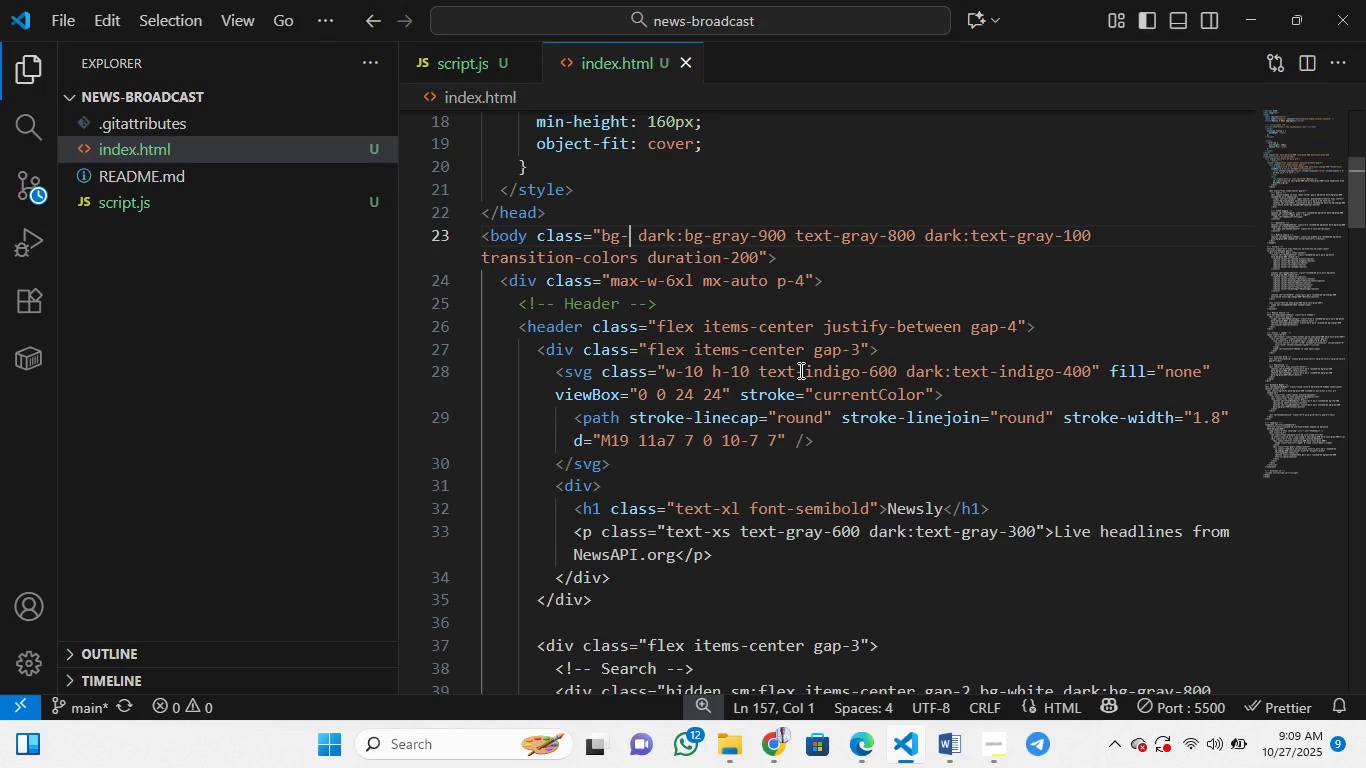 
key(Control+Y)
 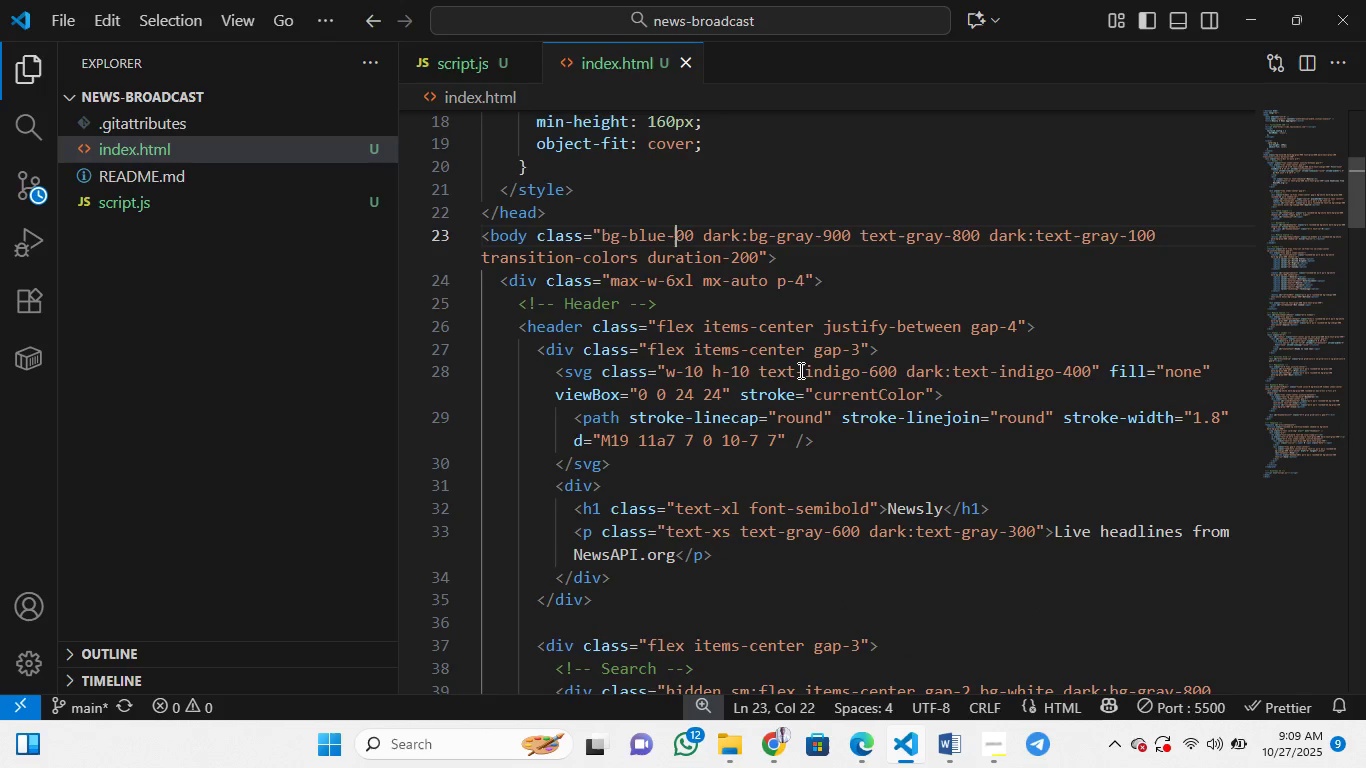 
key(Control+Y)
 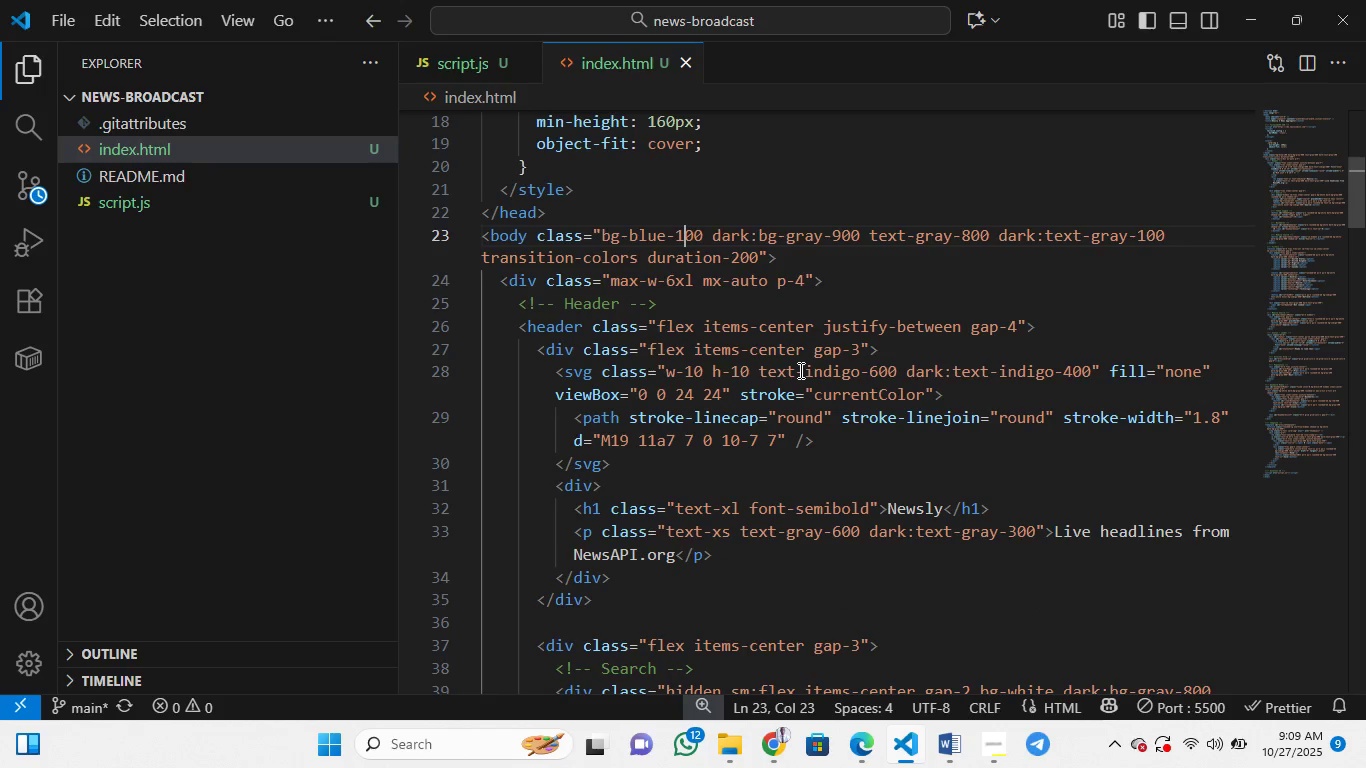 
key(Control+Y)
 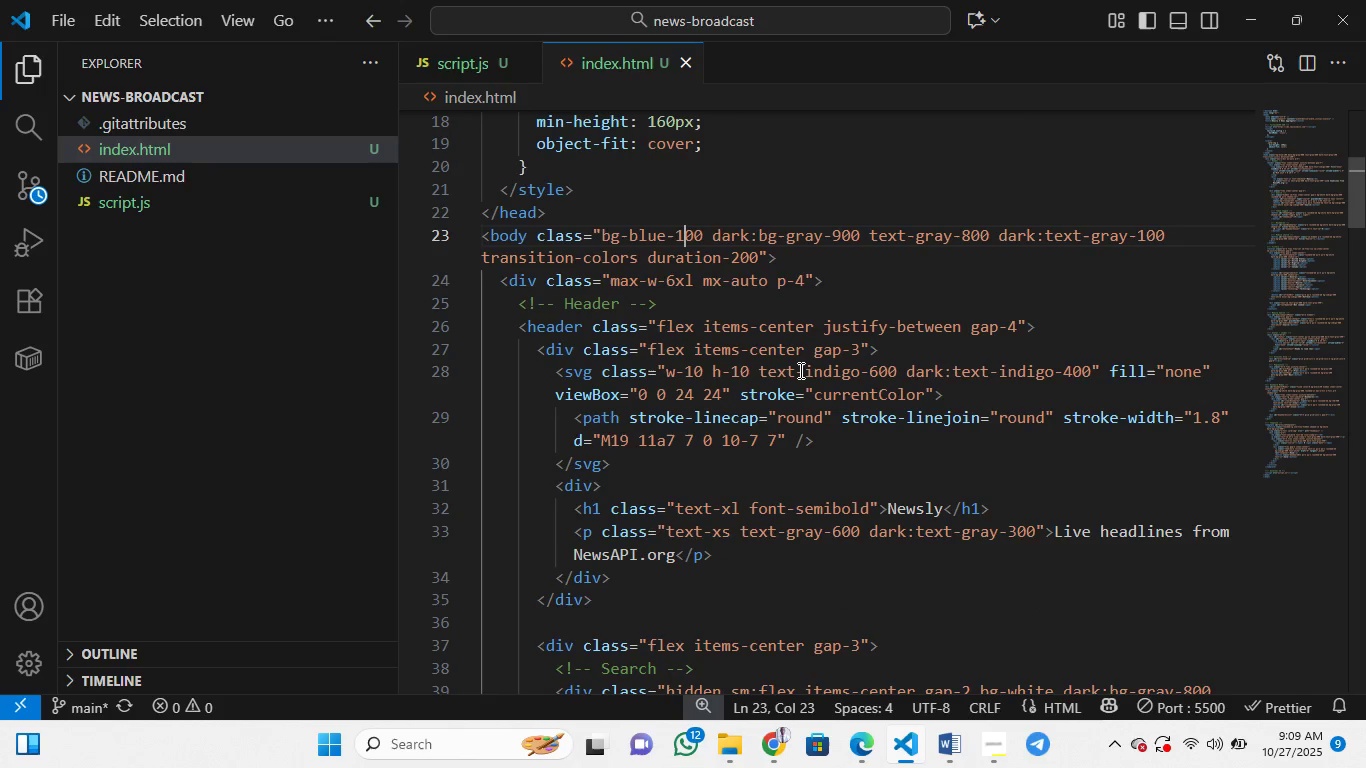 
key(Control+Y)
 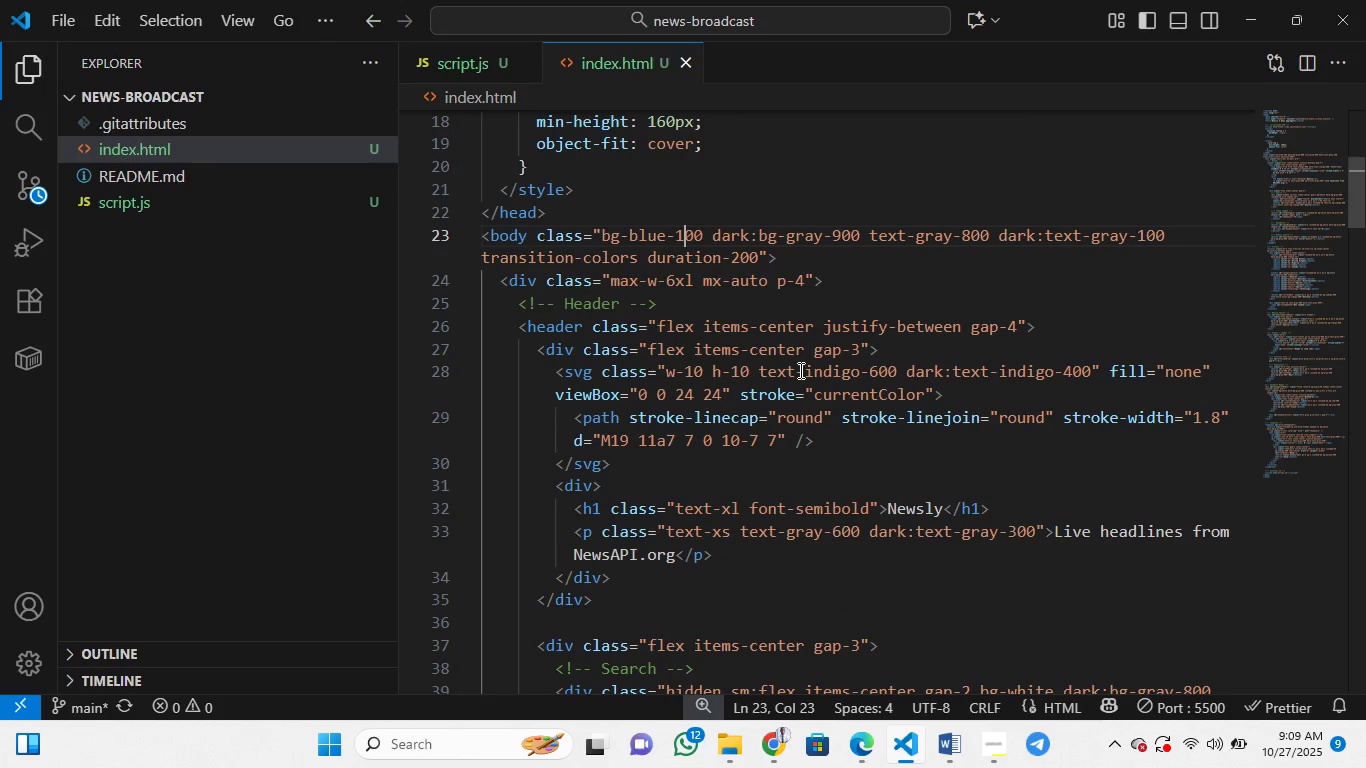 
hold_key(key=Y, duration=1.52)
 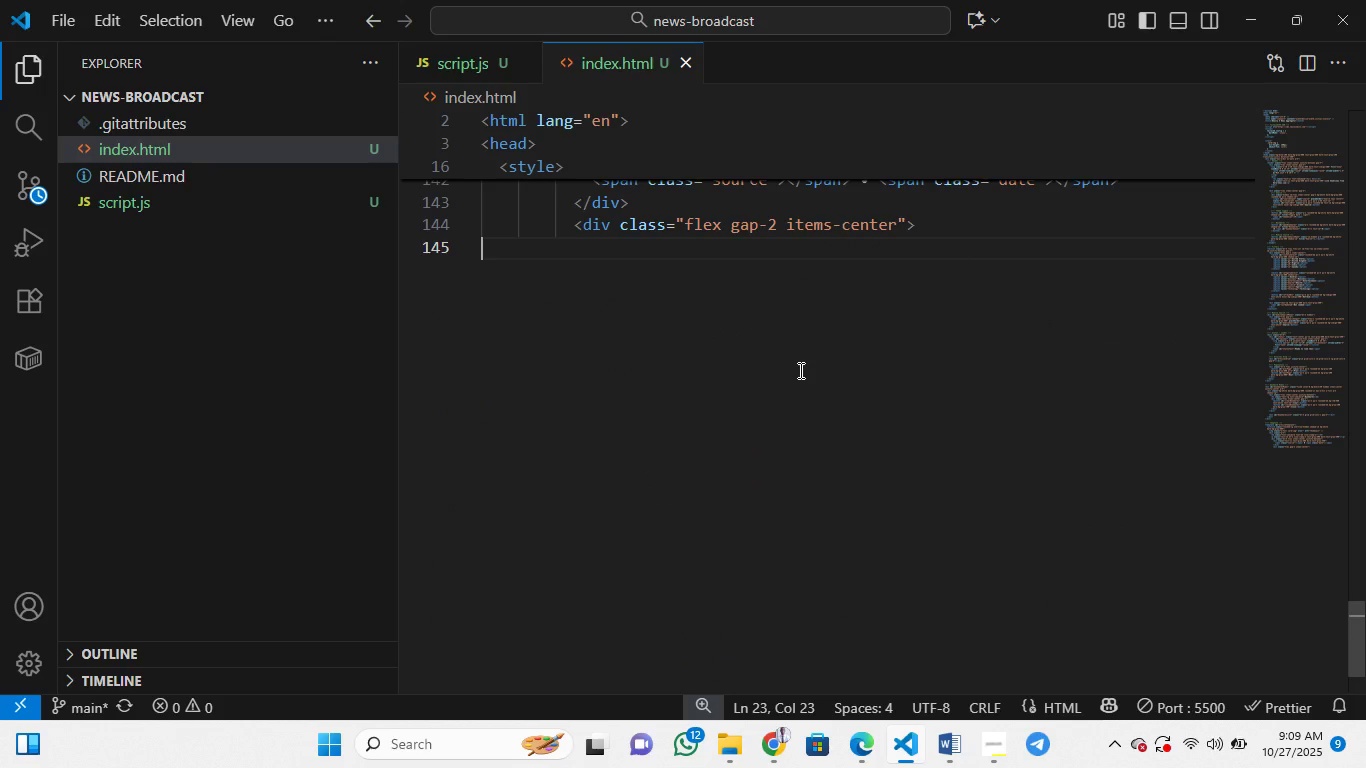 
hold_key(key=Y, duration=1.51)
 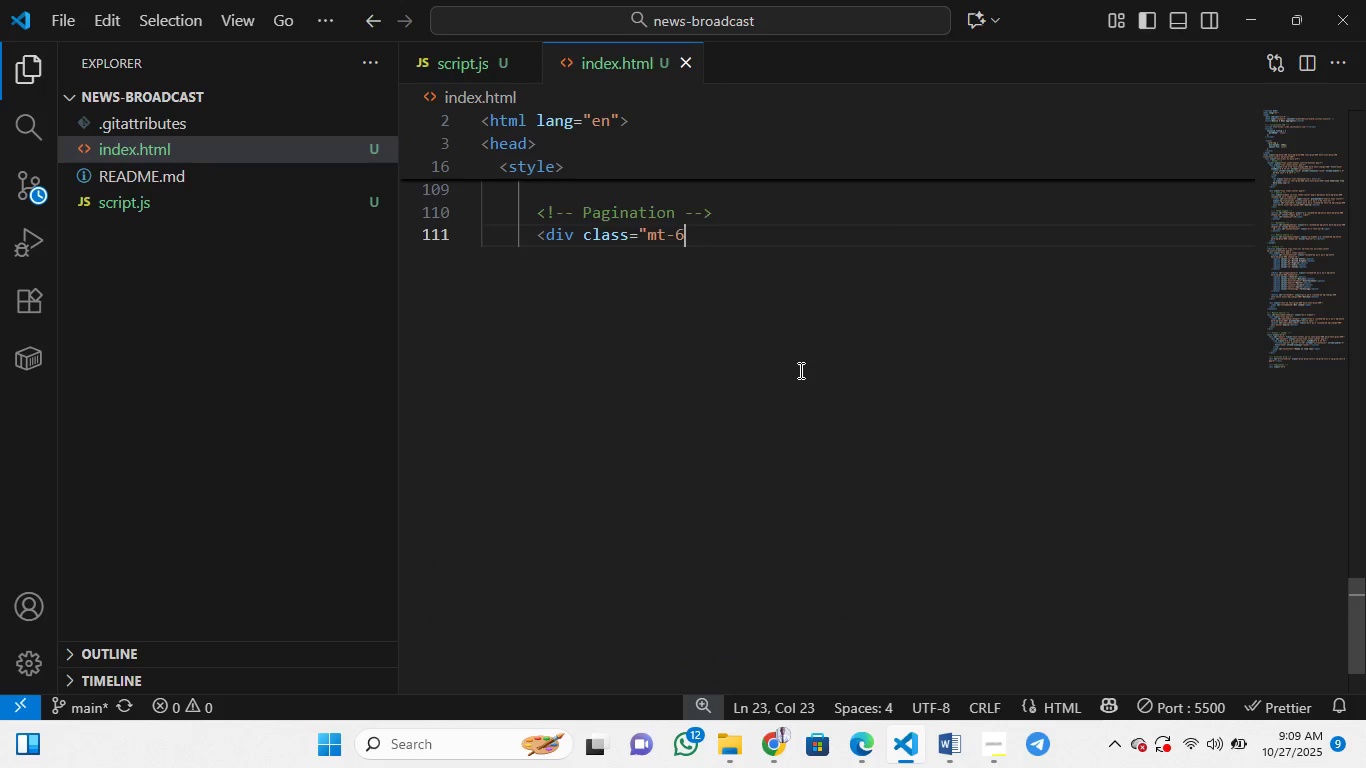 
hold_key(key=Y, duration=1.51)
 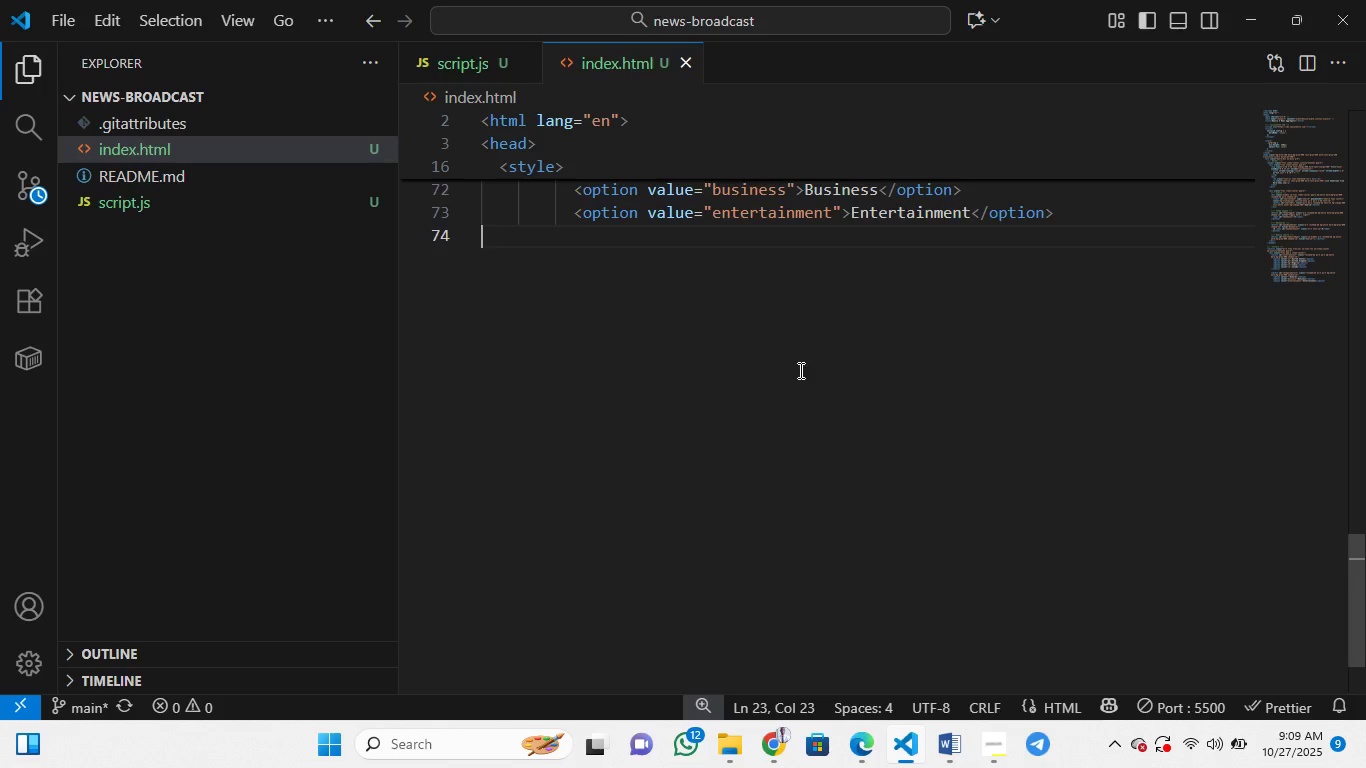 
hold_key(key=Y, duration=1.54)
 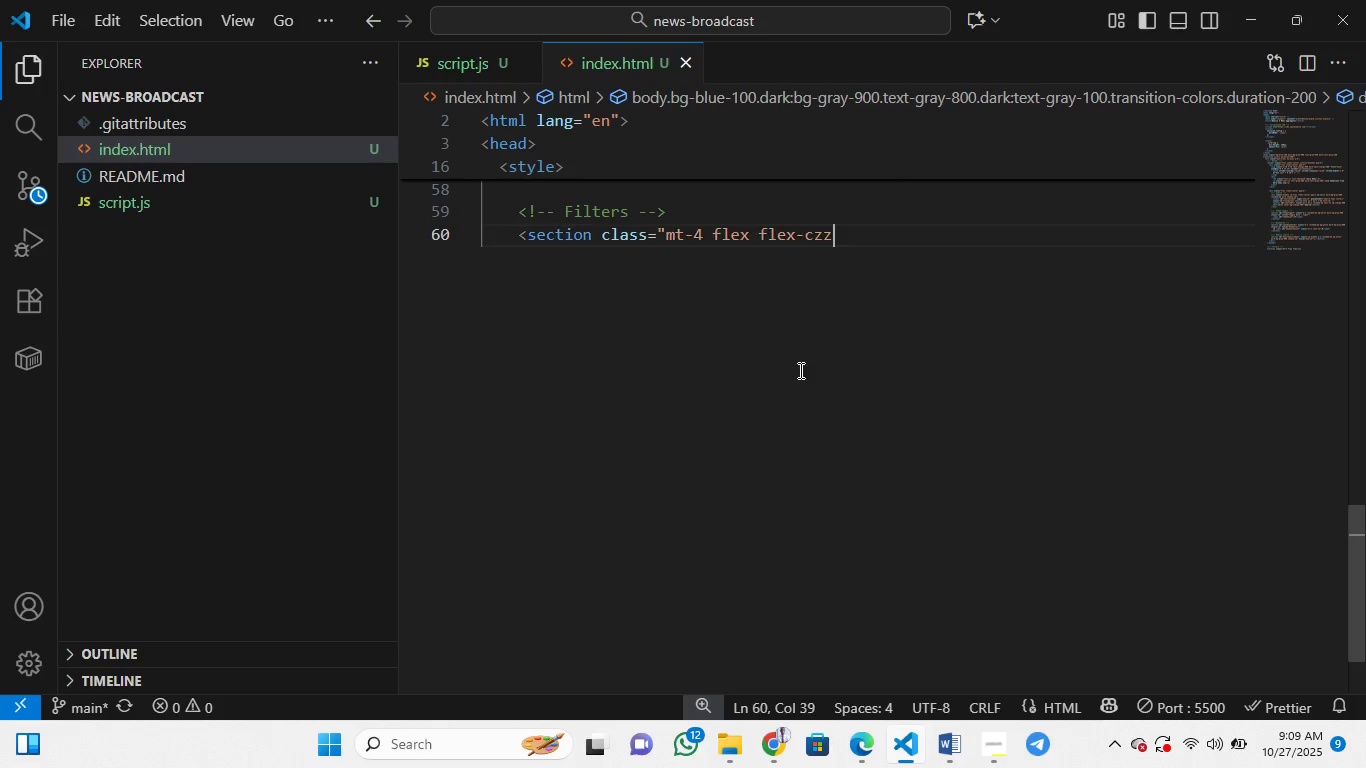 
key(Control+Y)
 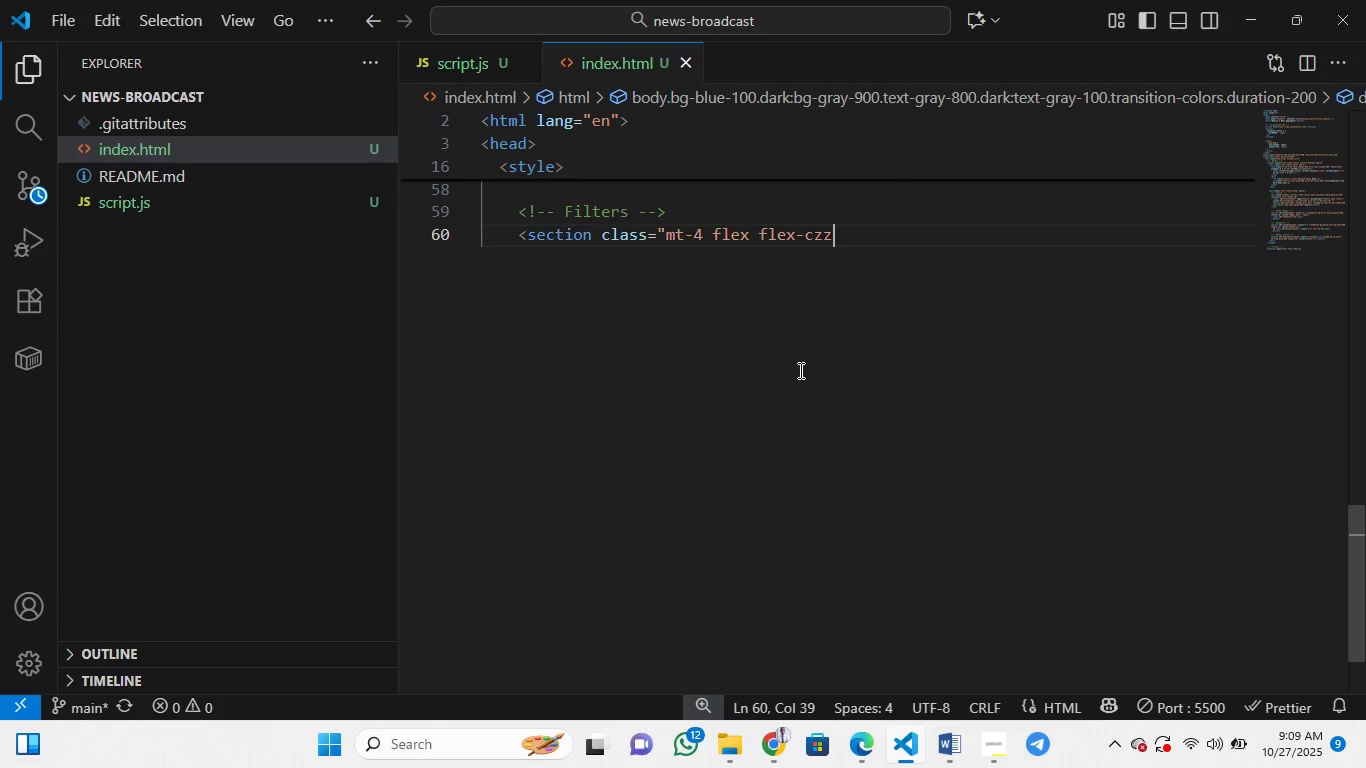 
key(Control+Y)
 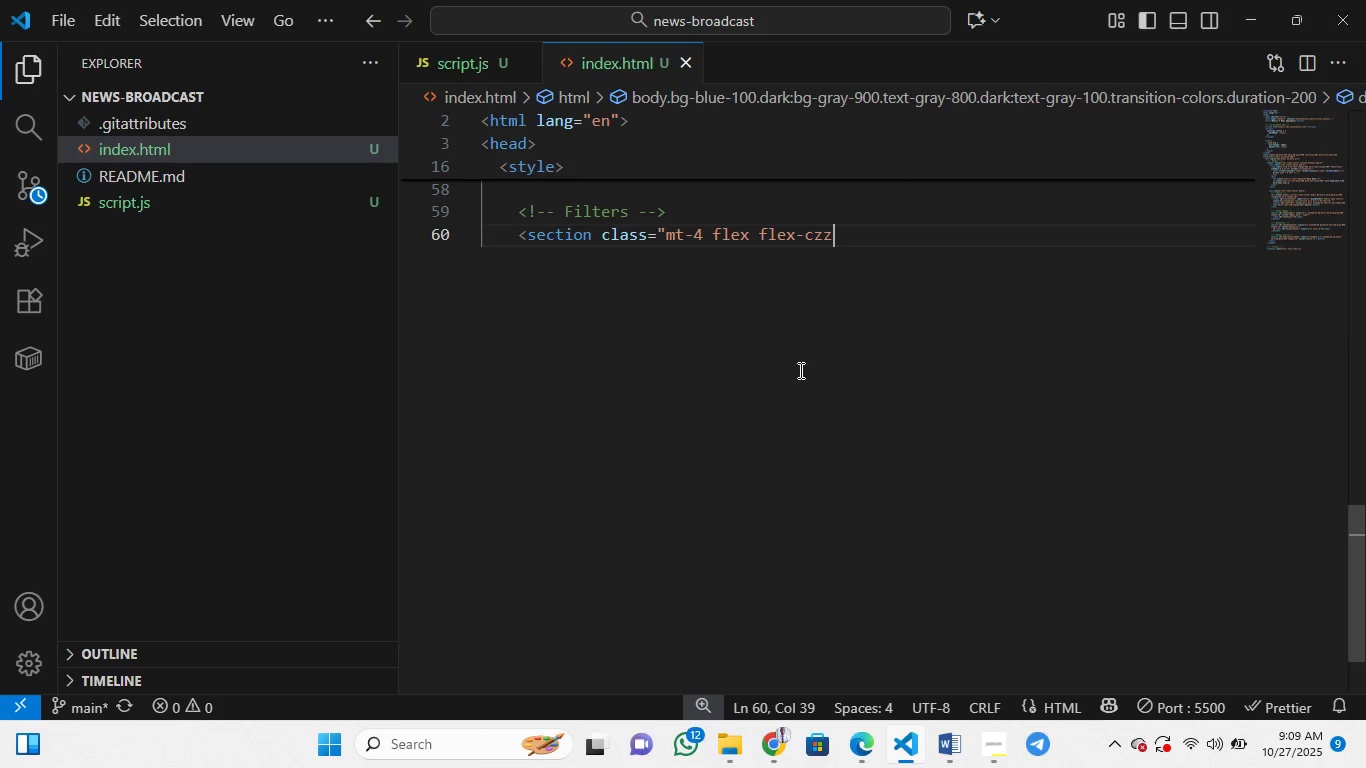 
key(Control+Y)
 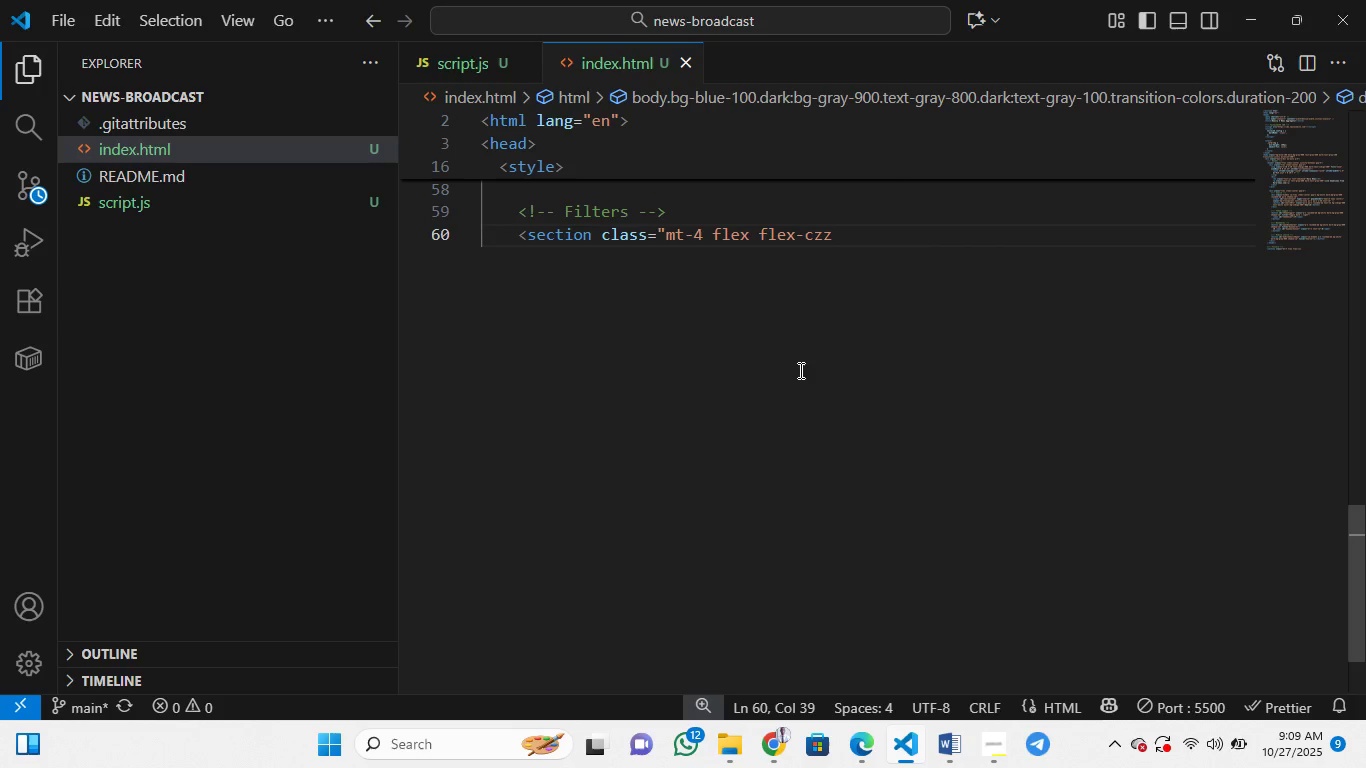 
key(Control+Y)
 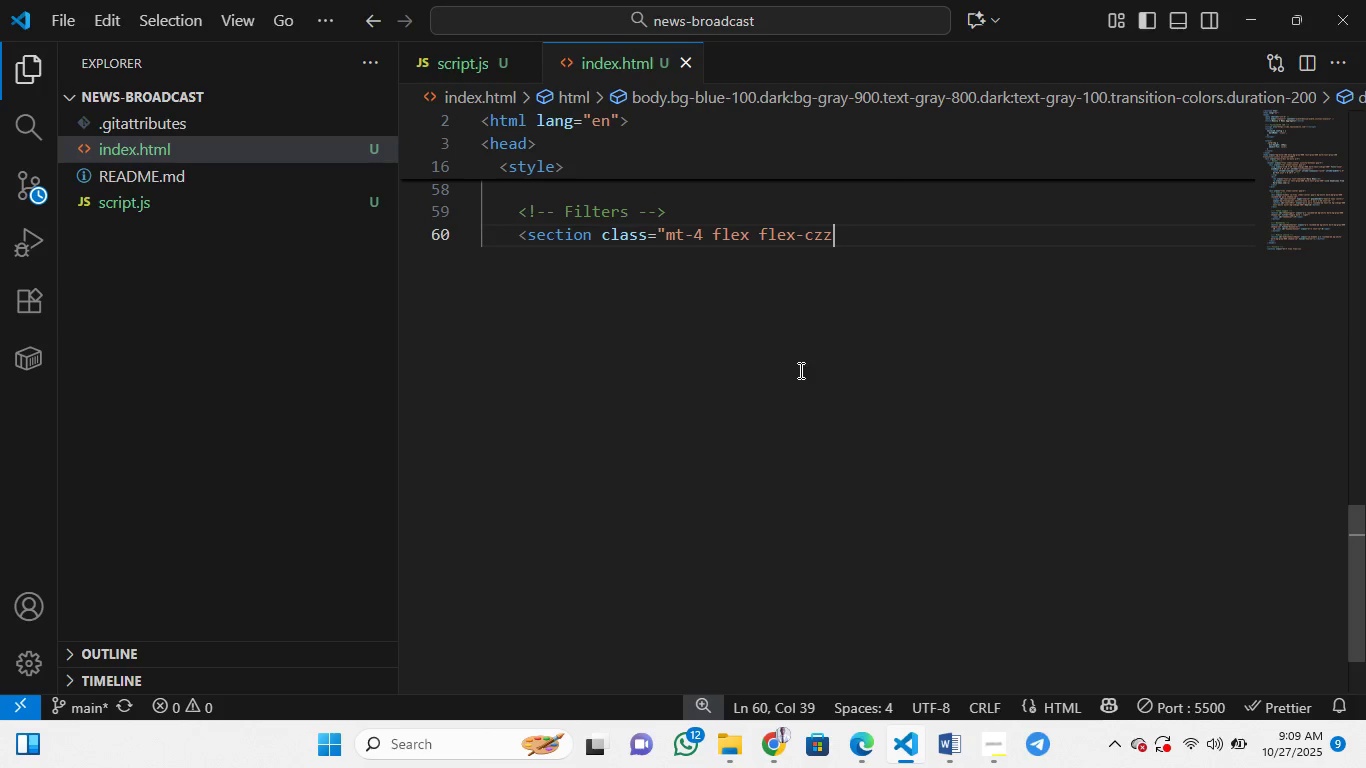 
key(Control+Y)
 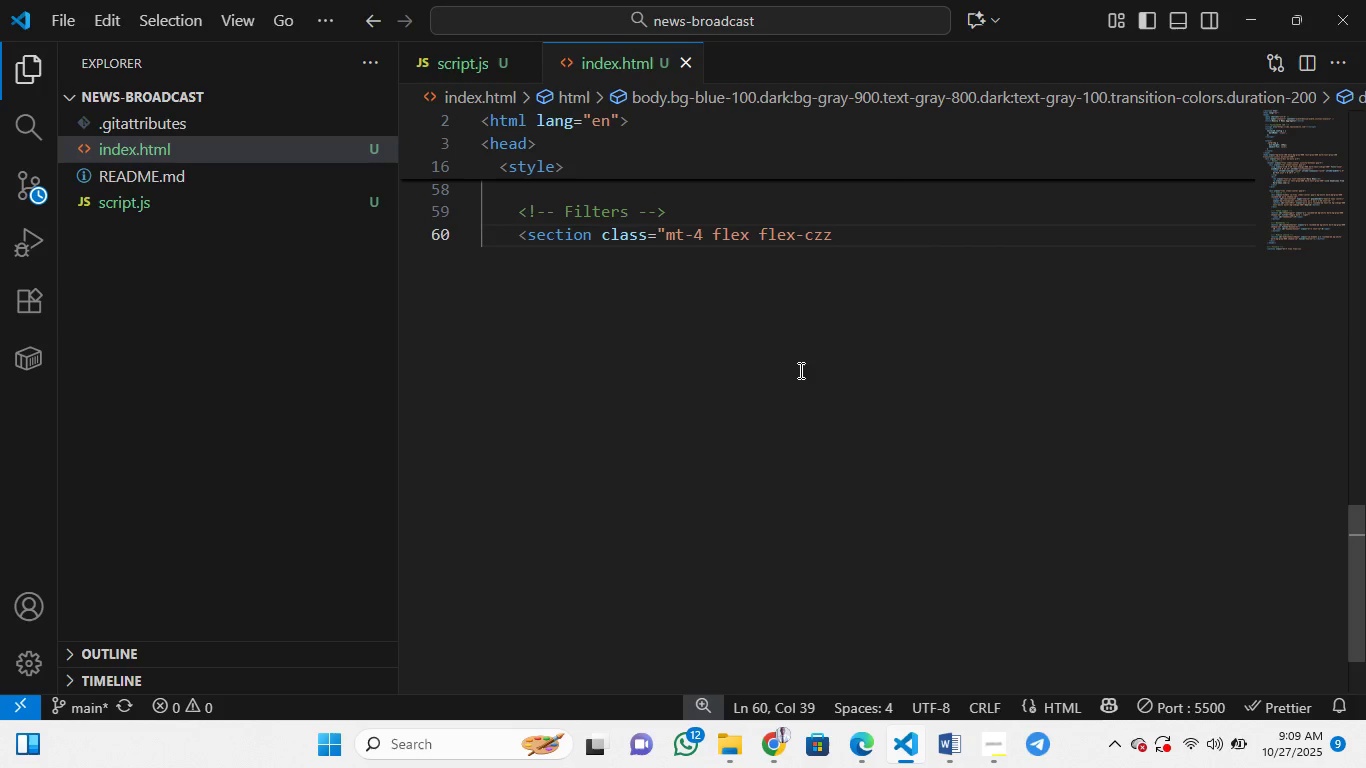 
key(Control+Y)
 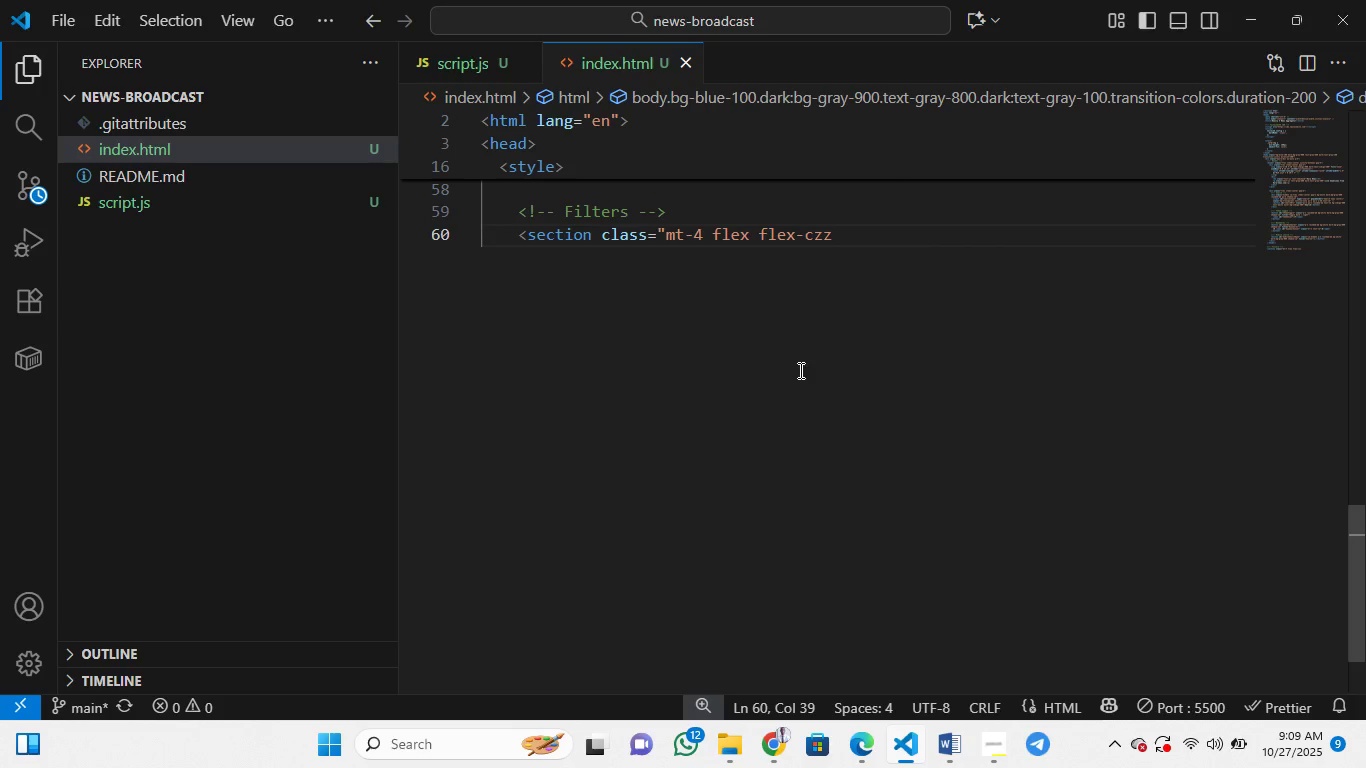 
key(Control+Y)
 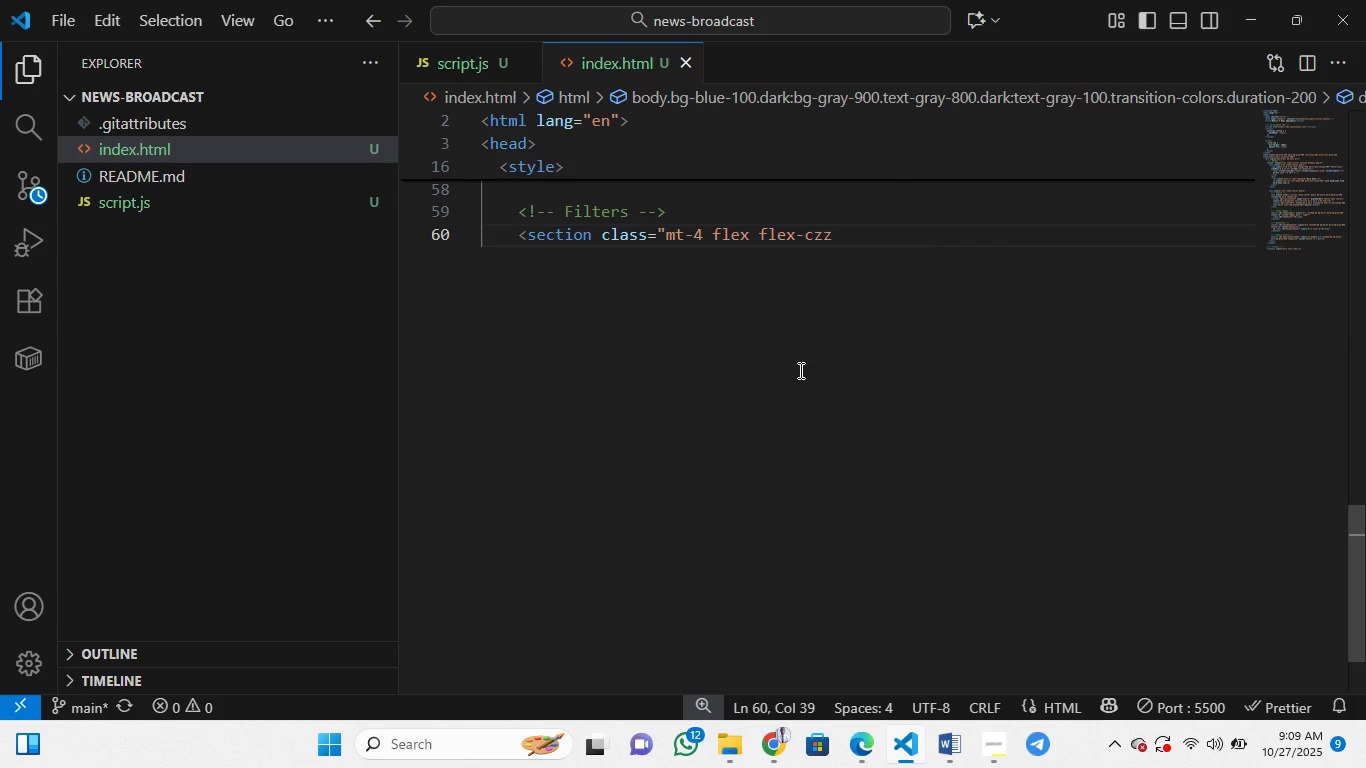 
hold_key(key=Y, duration=1.17)
 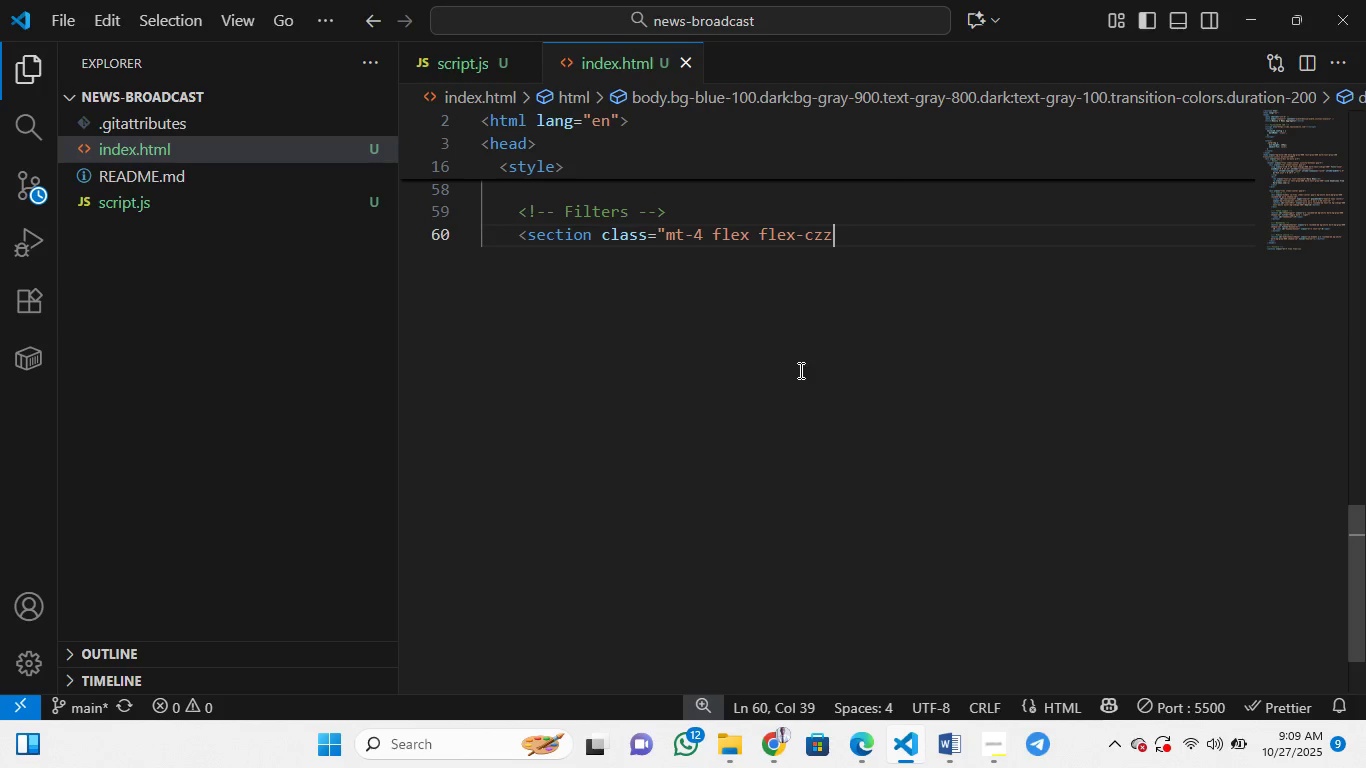 
key(Control+Y)
 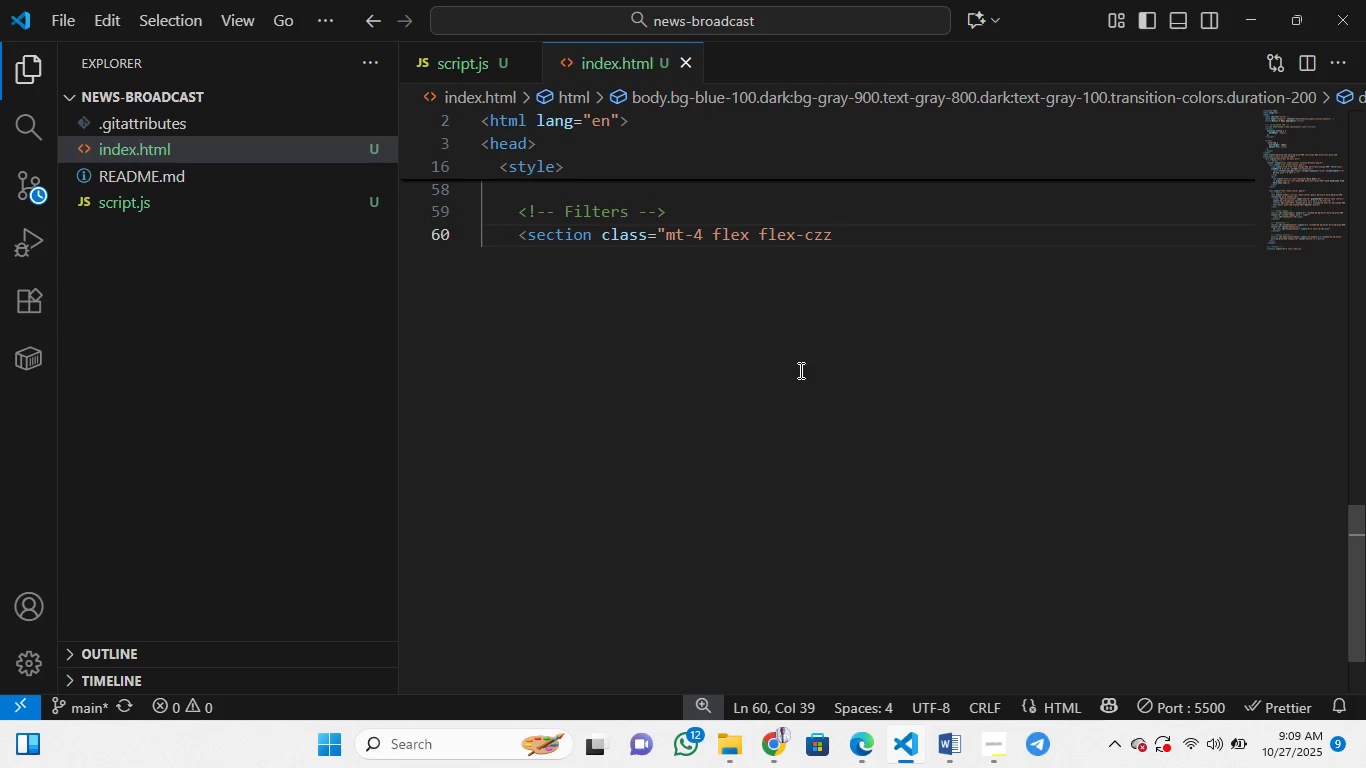 
key(Control+Y)
 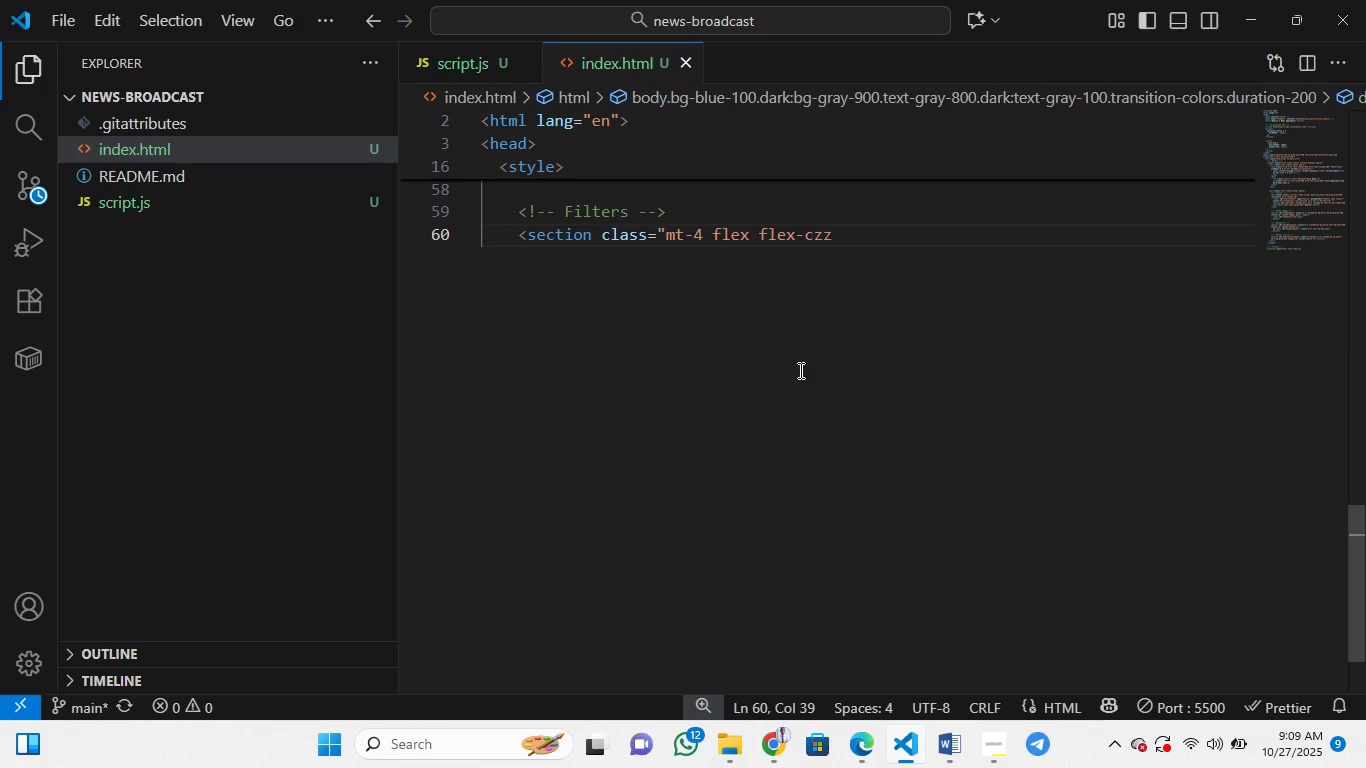 
key(Control+Y)
 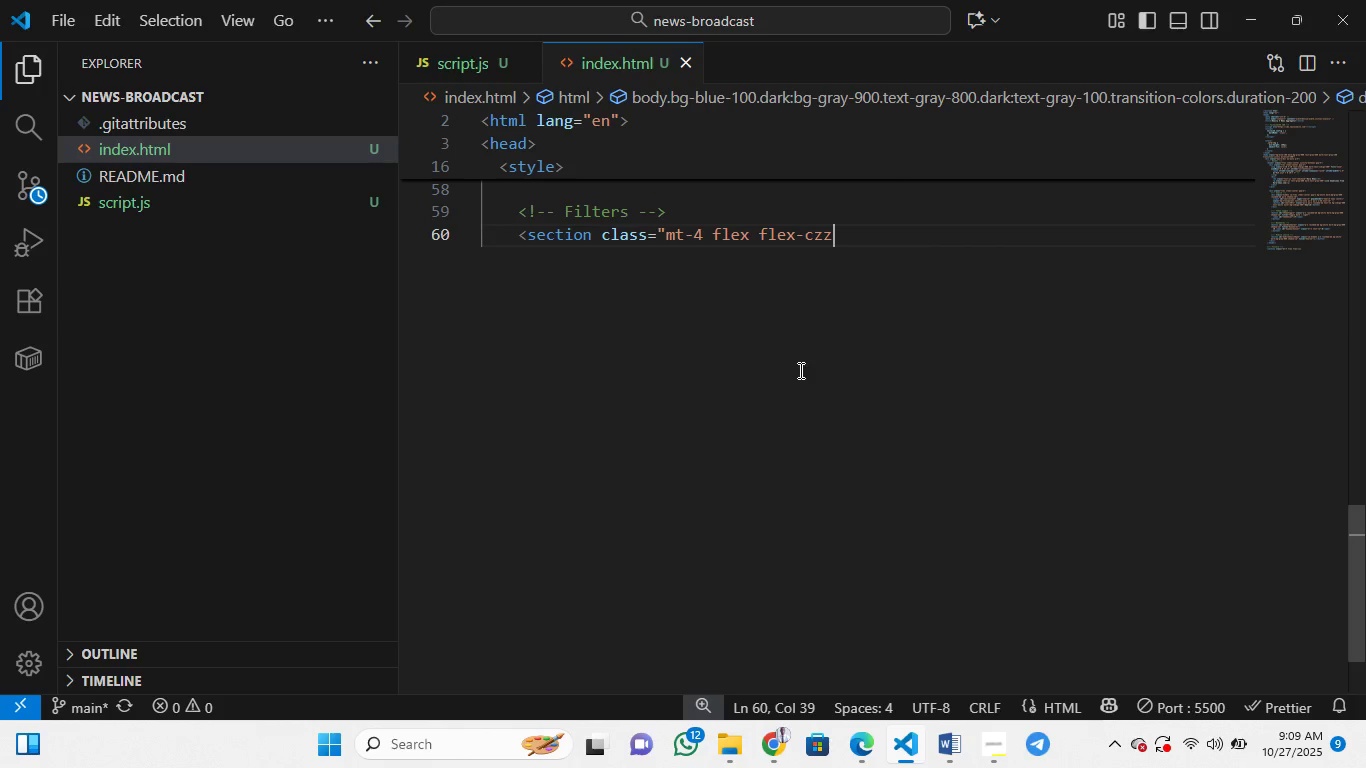 
key(Control+Y)
 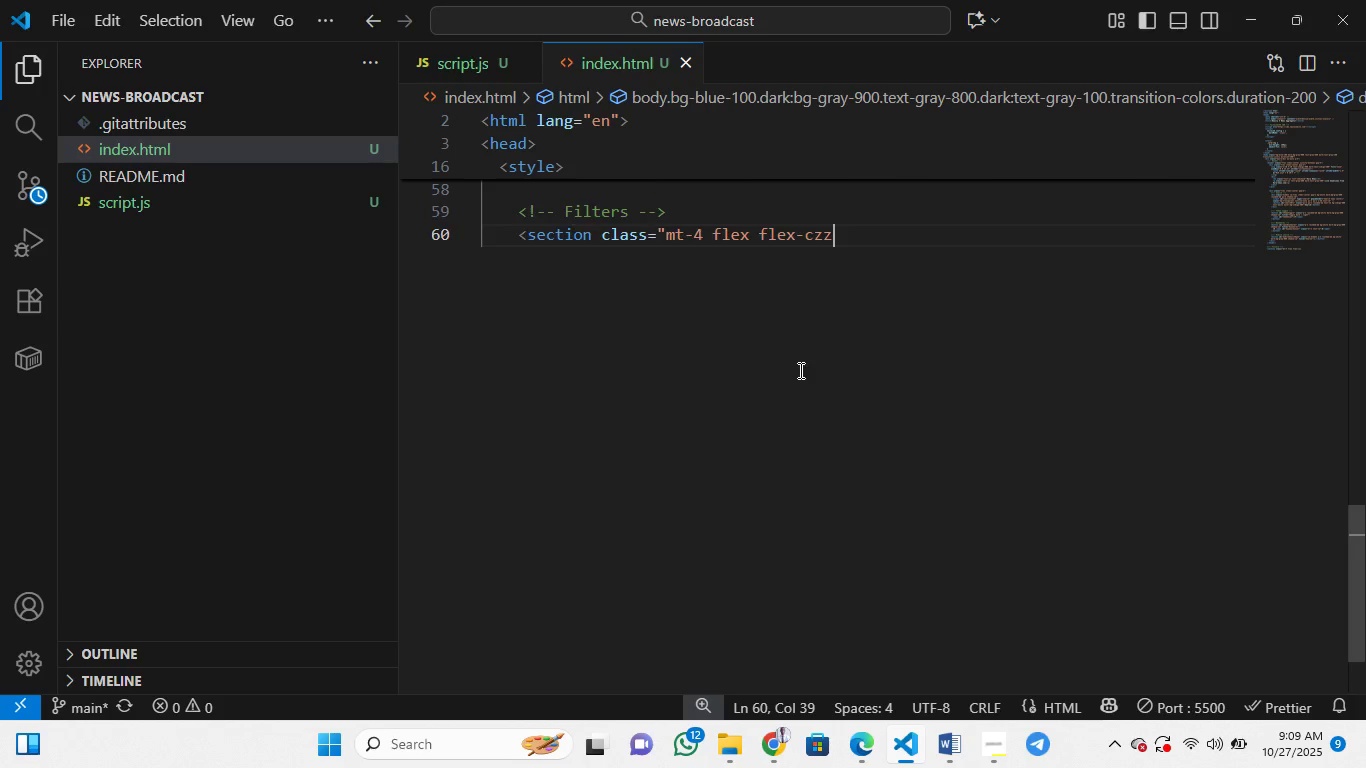 
scroll: coordinate [799, 370], scroll_direction: up, amount: 40.0
 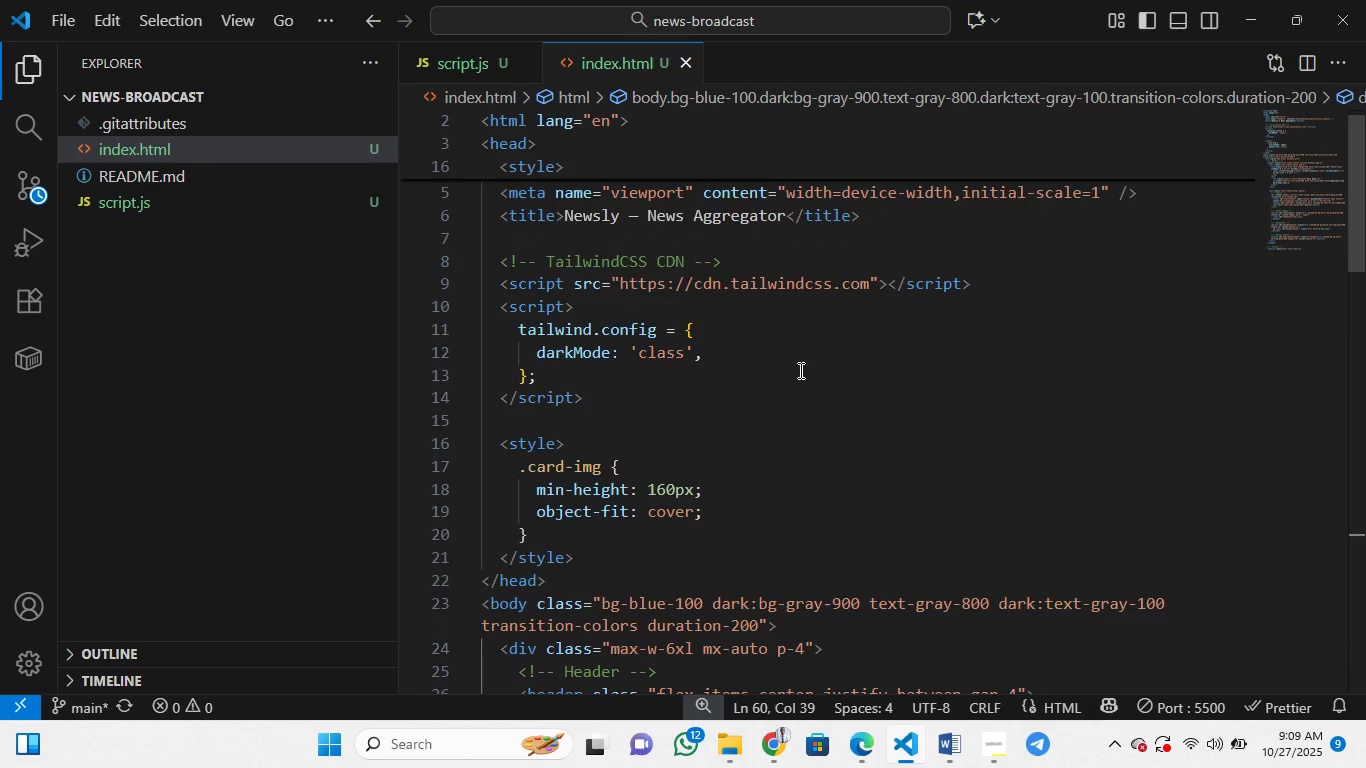 
scroll: coordinate [799, 370], scroll_direction: down, amount: 3.0
 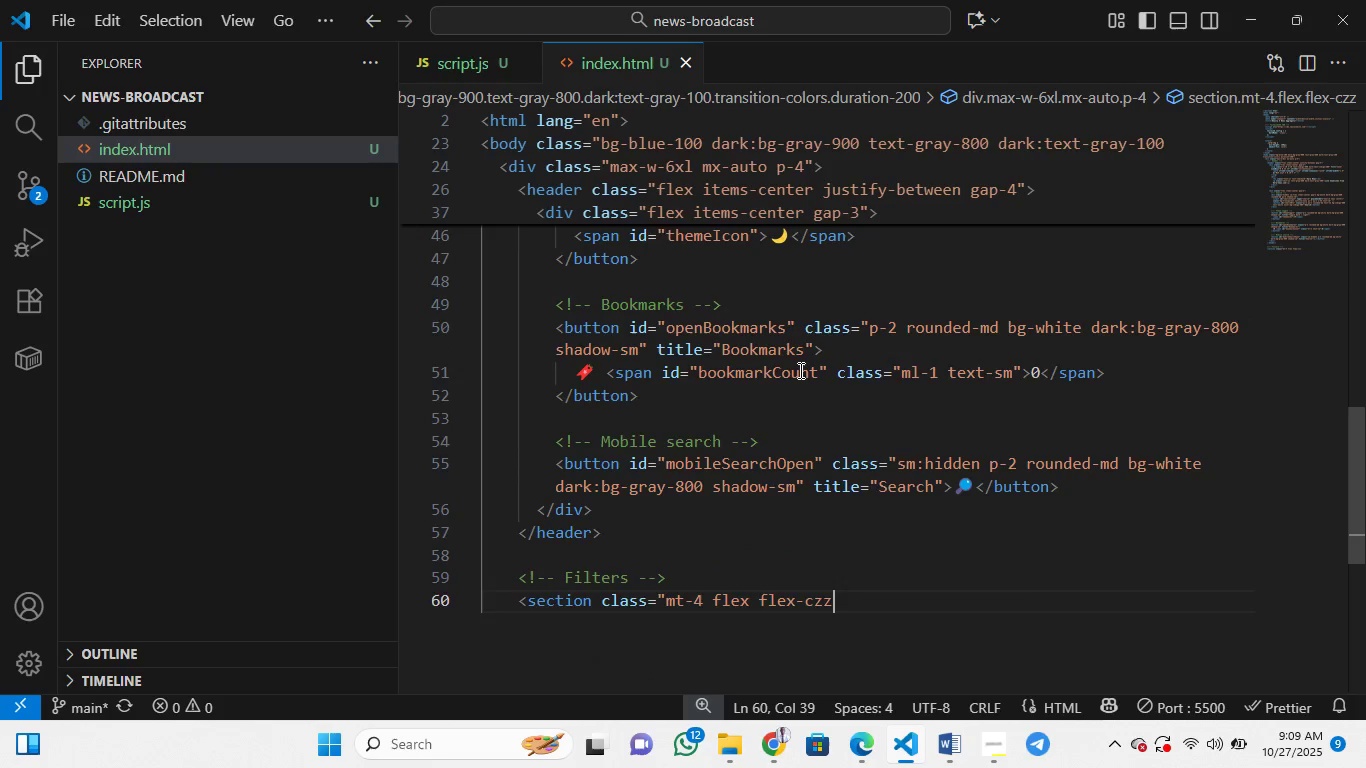 
hold_key(key=ControlLeft, duration=8.41)
 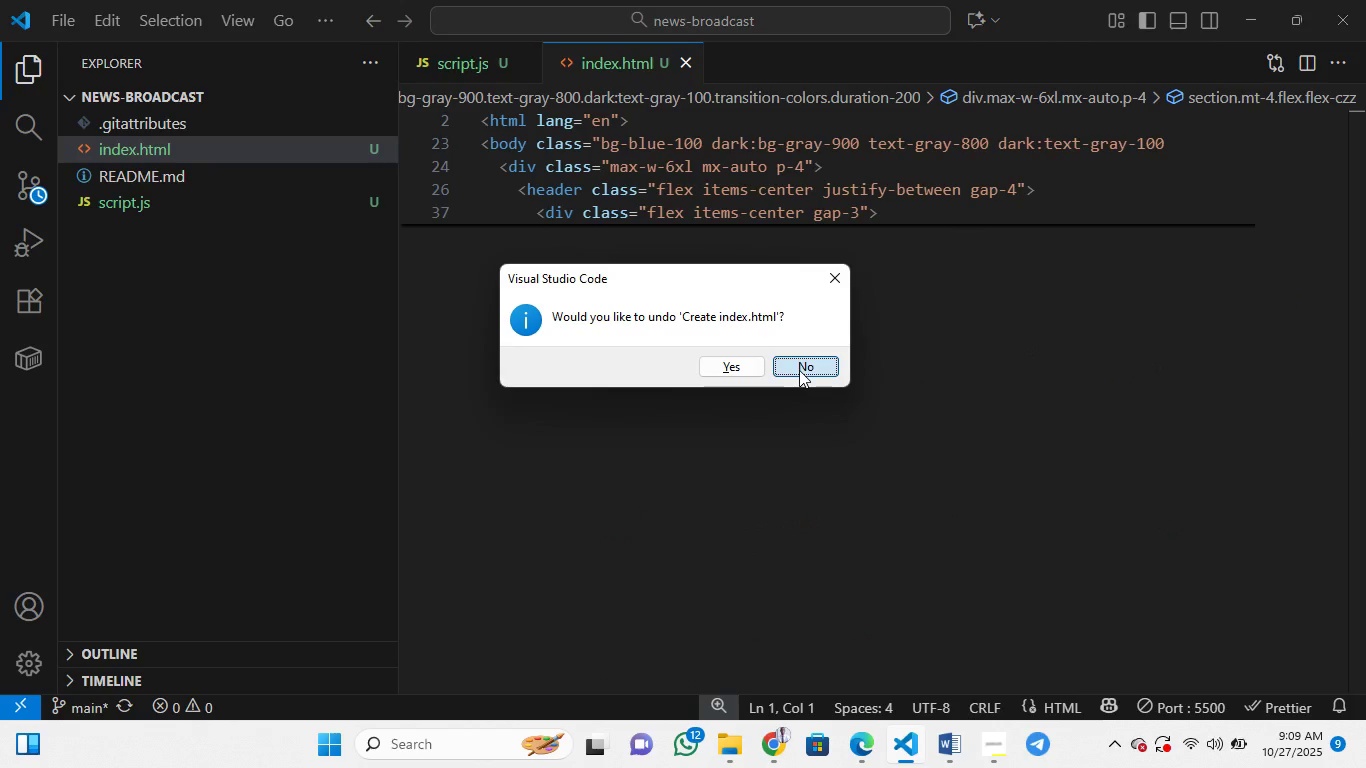 
hold_key(key=Z, duration=1.52)
 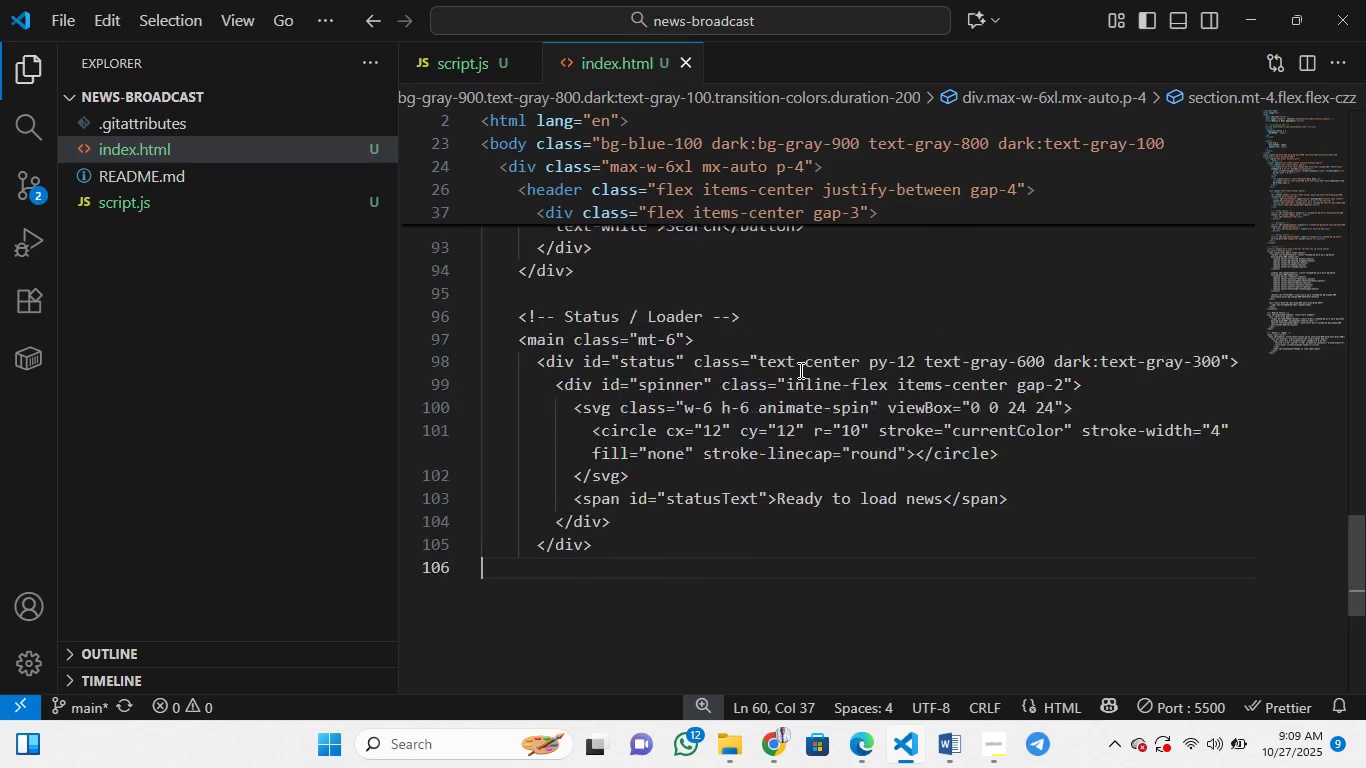 
hold_key(key=Z, duration=1.64)
 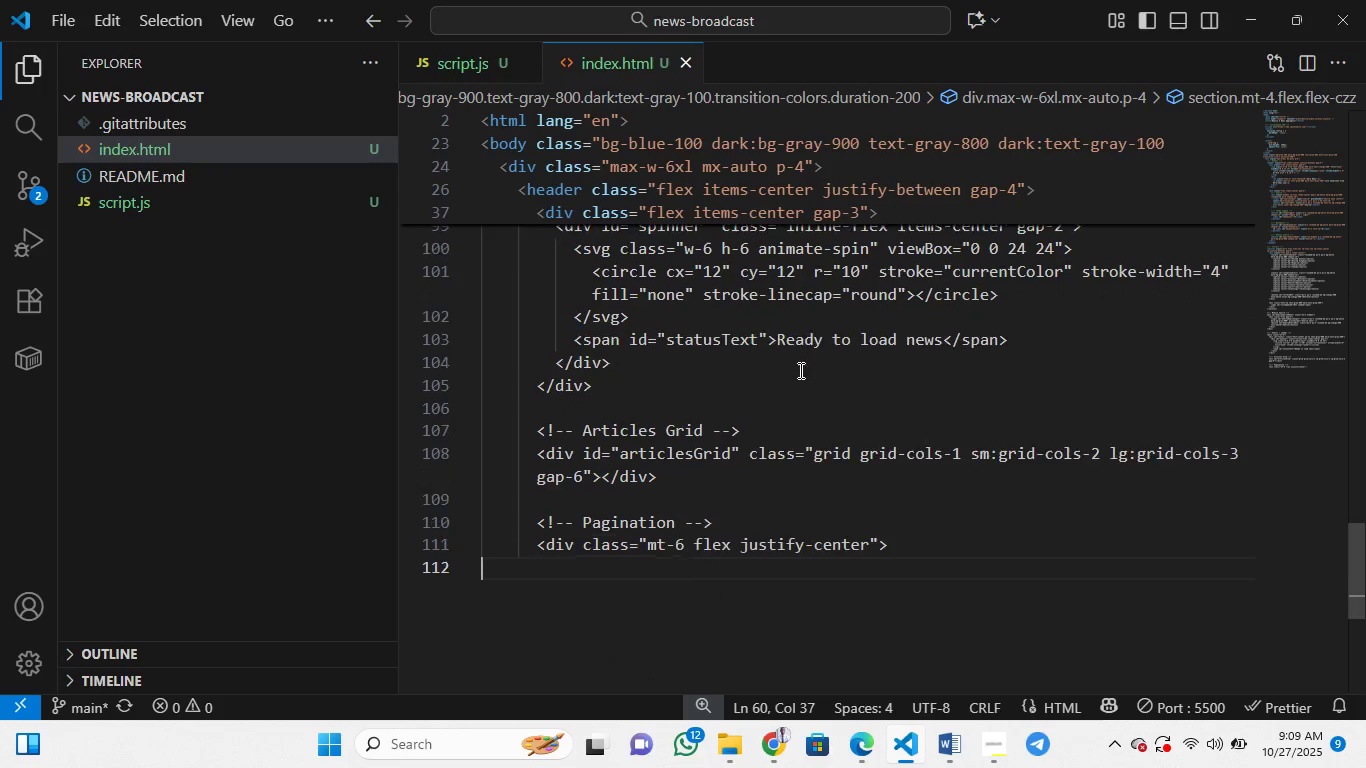 
hold_key(key=Z, duration=1.57)
 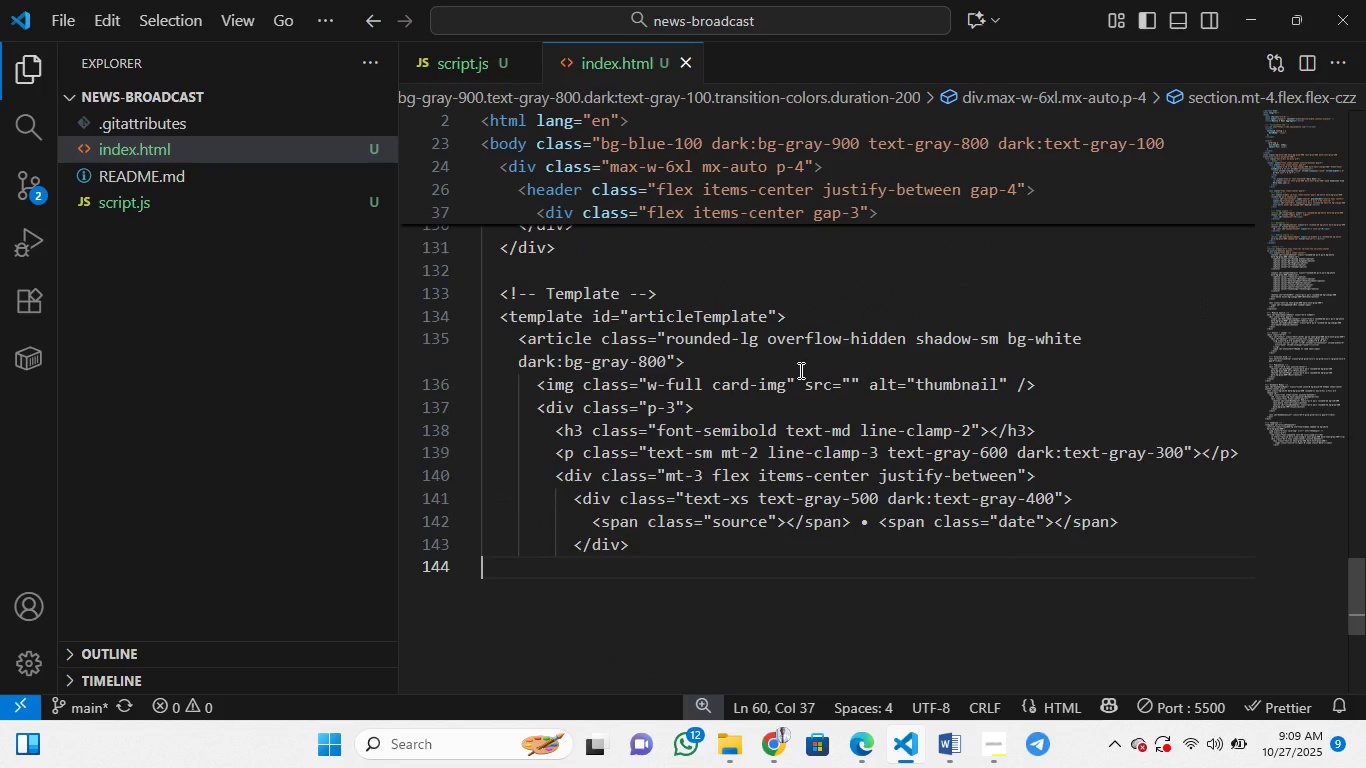 
hold_key(key=Z, duration=1.31)
 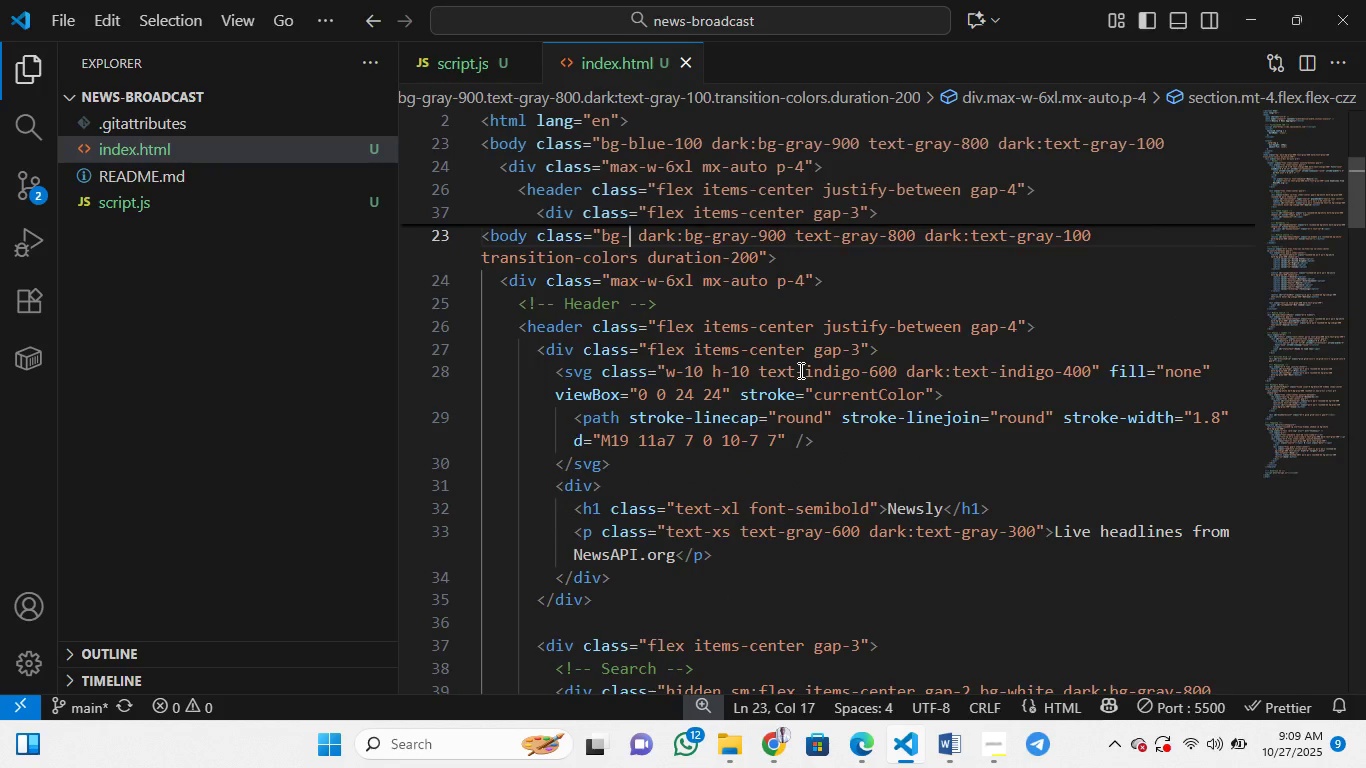 
hold_key(key=Z, duration=1.44)
 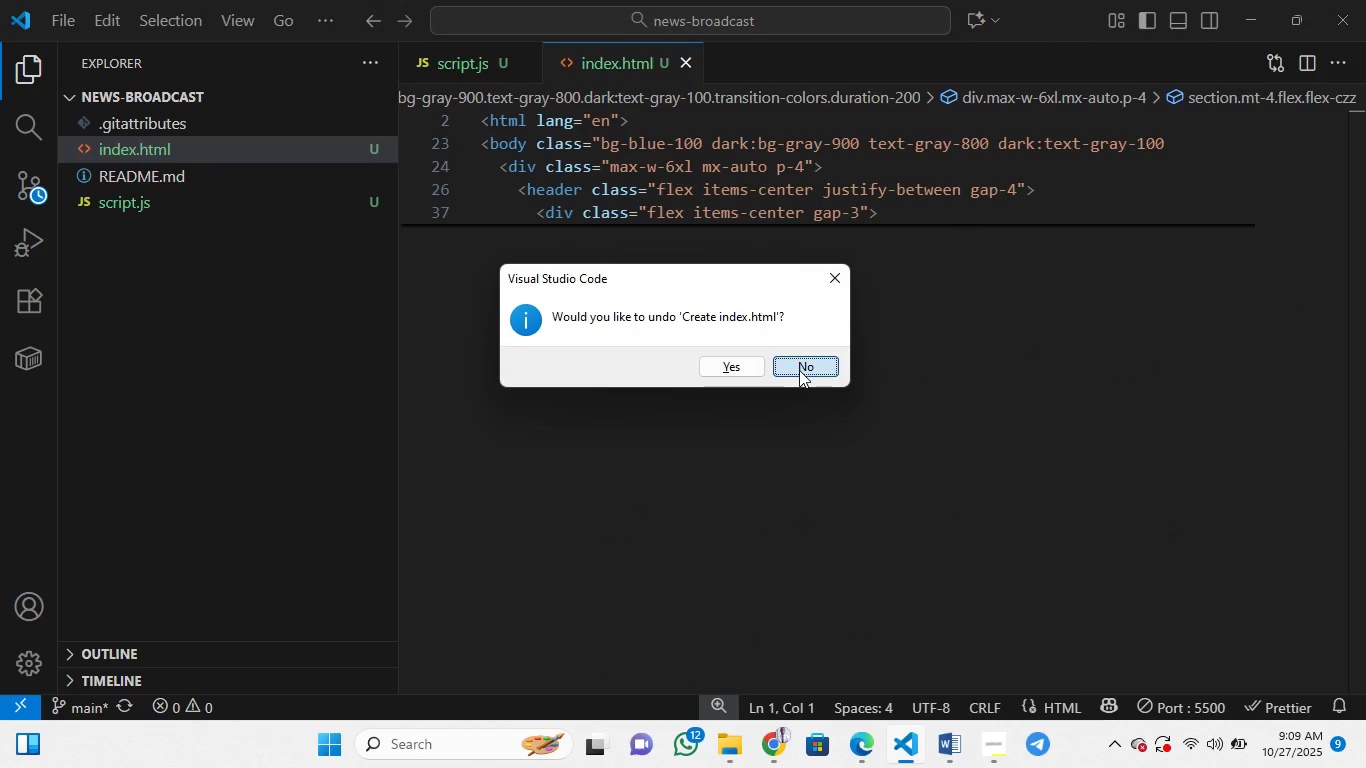 
left_click([799, 370])
 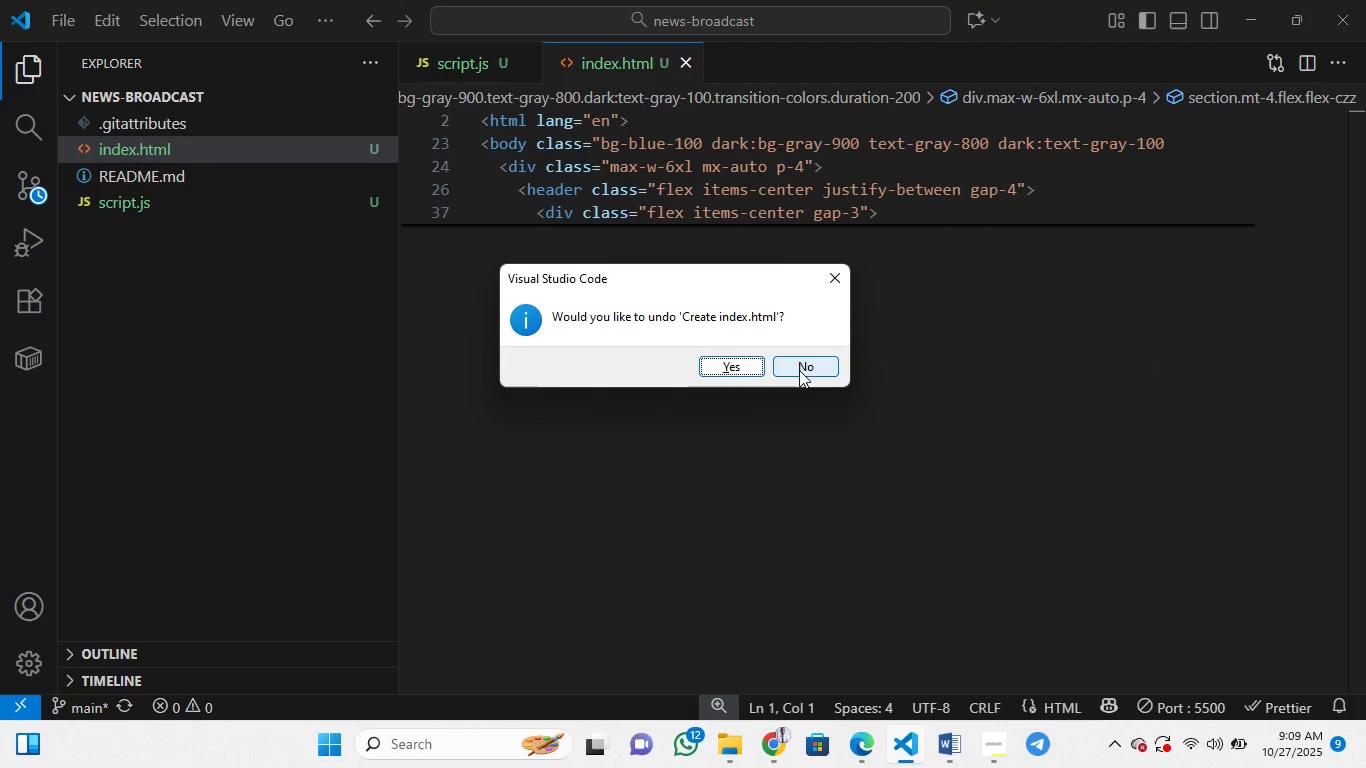 
hold_key(key=ControlLeft, duration=0.73)
 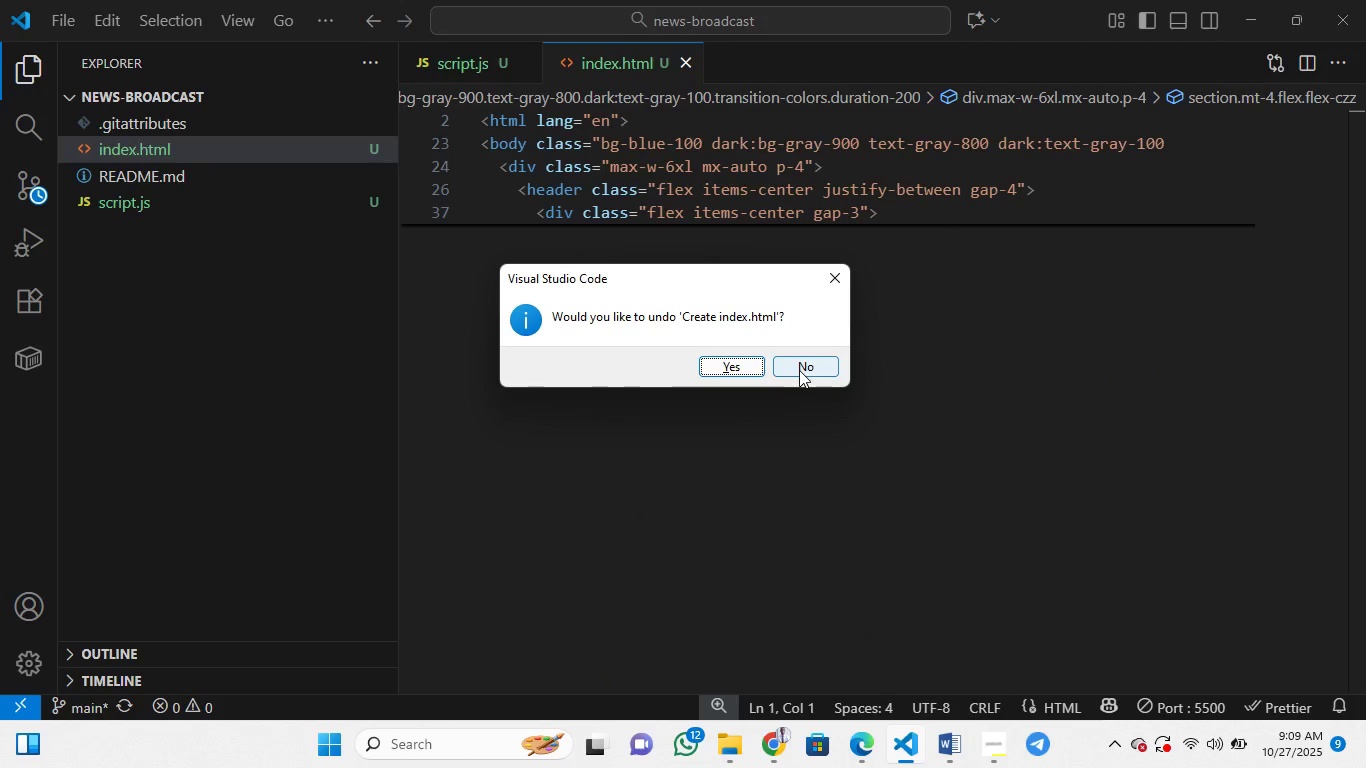 
hold_key(key=Y, duration=0.32)
 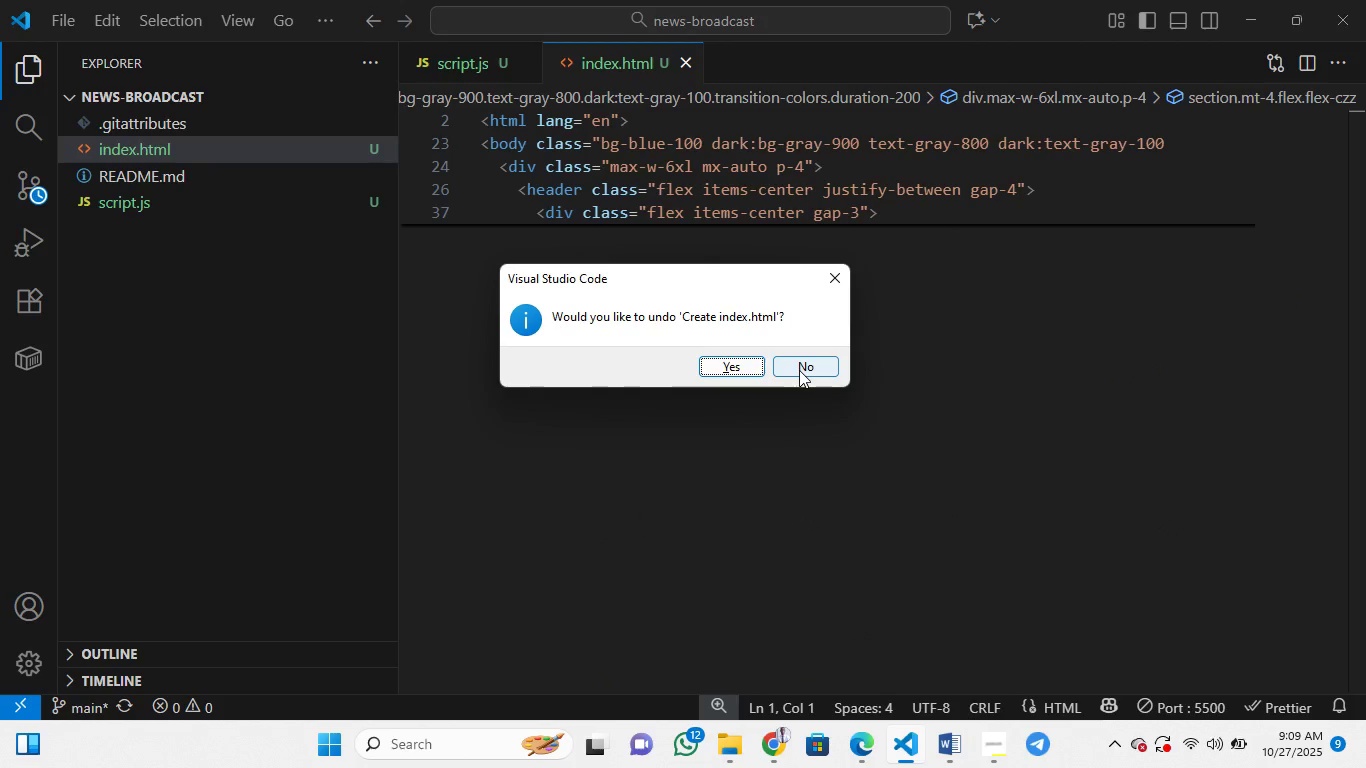 
left_click([799, 370])
 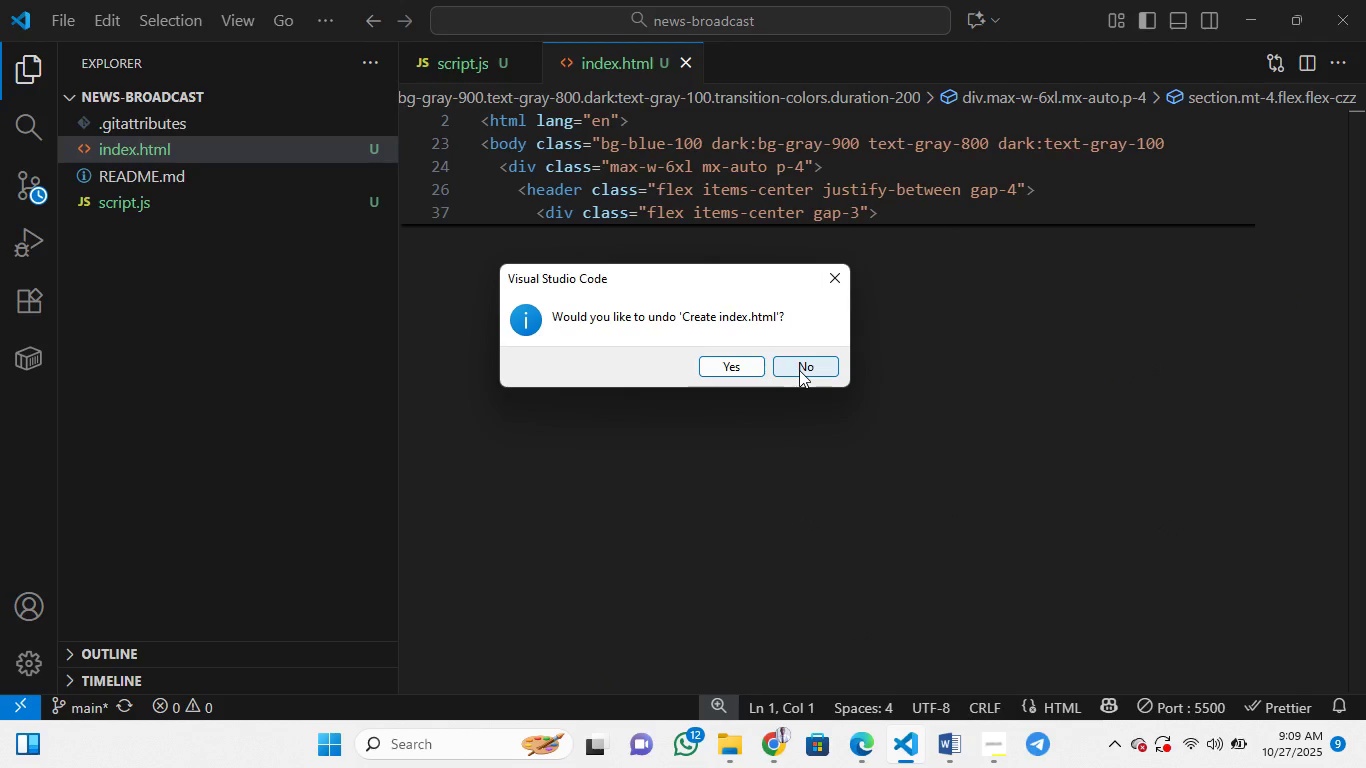 
left_click([799, 370])
 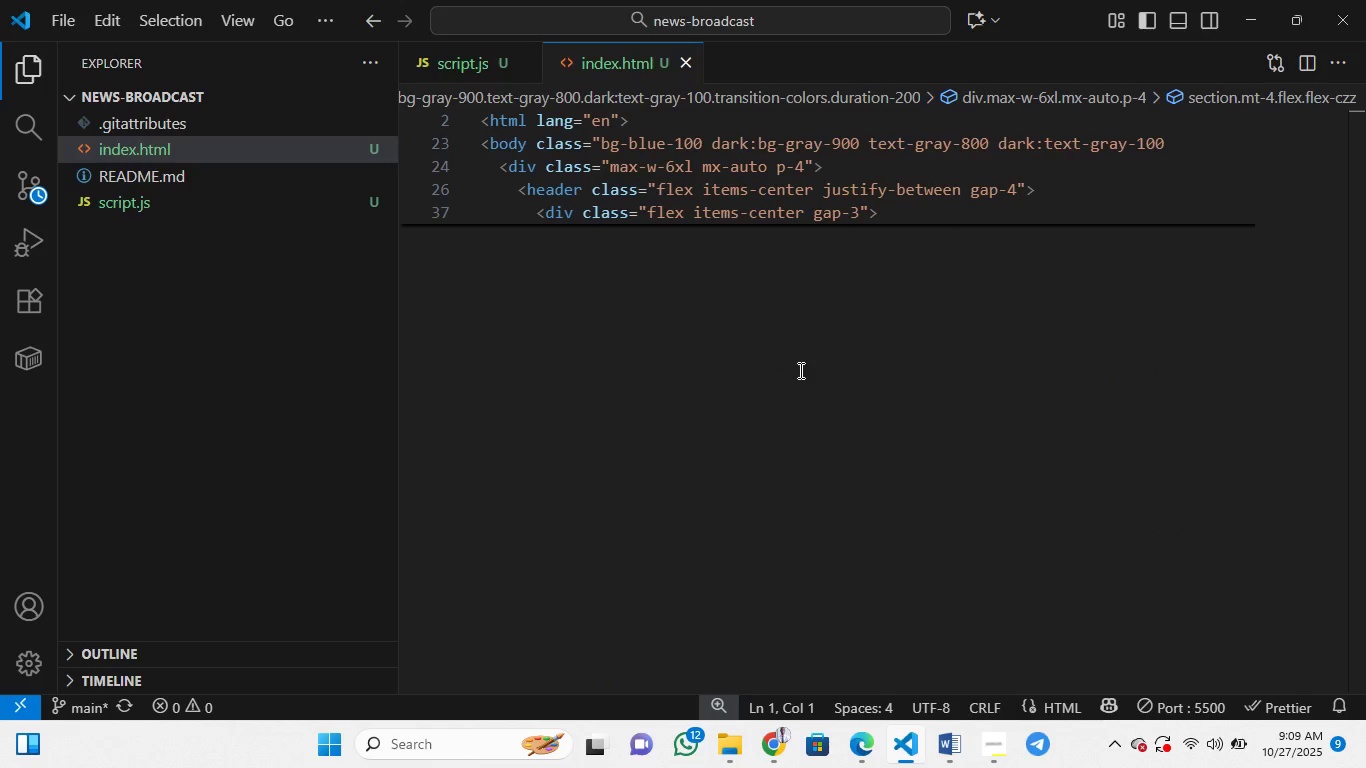 
key(Control+Y)
 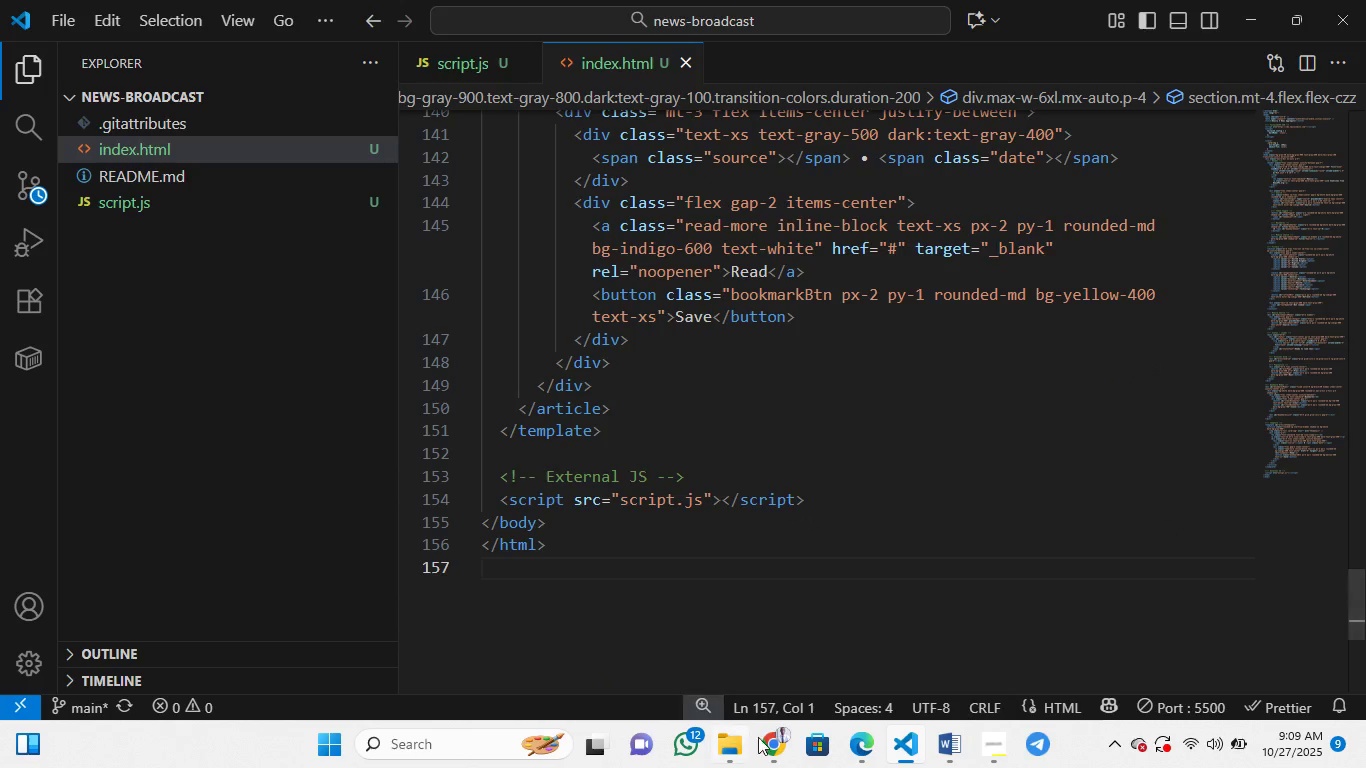 
left_click([773, 739])
 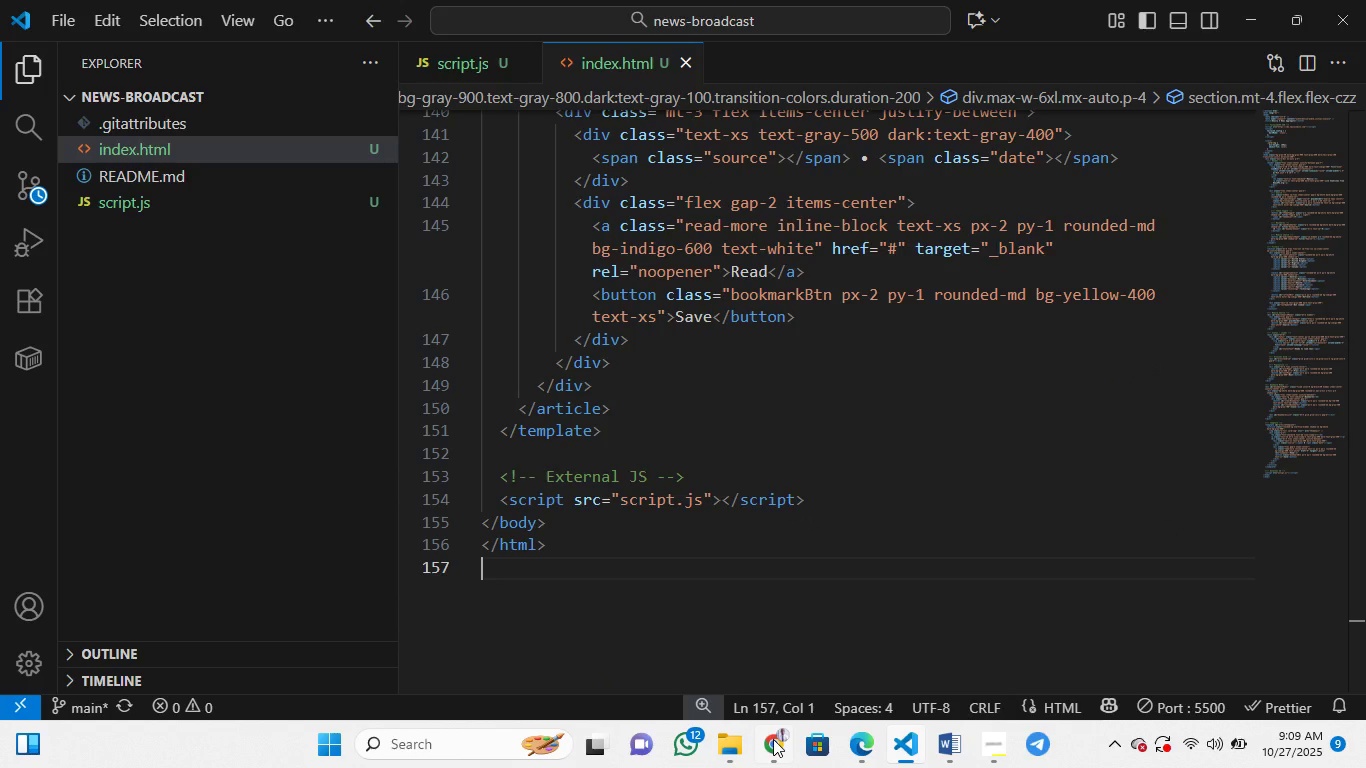 
left_click([773, 739])
 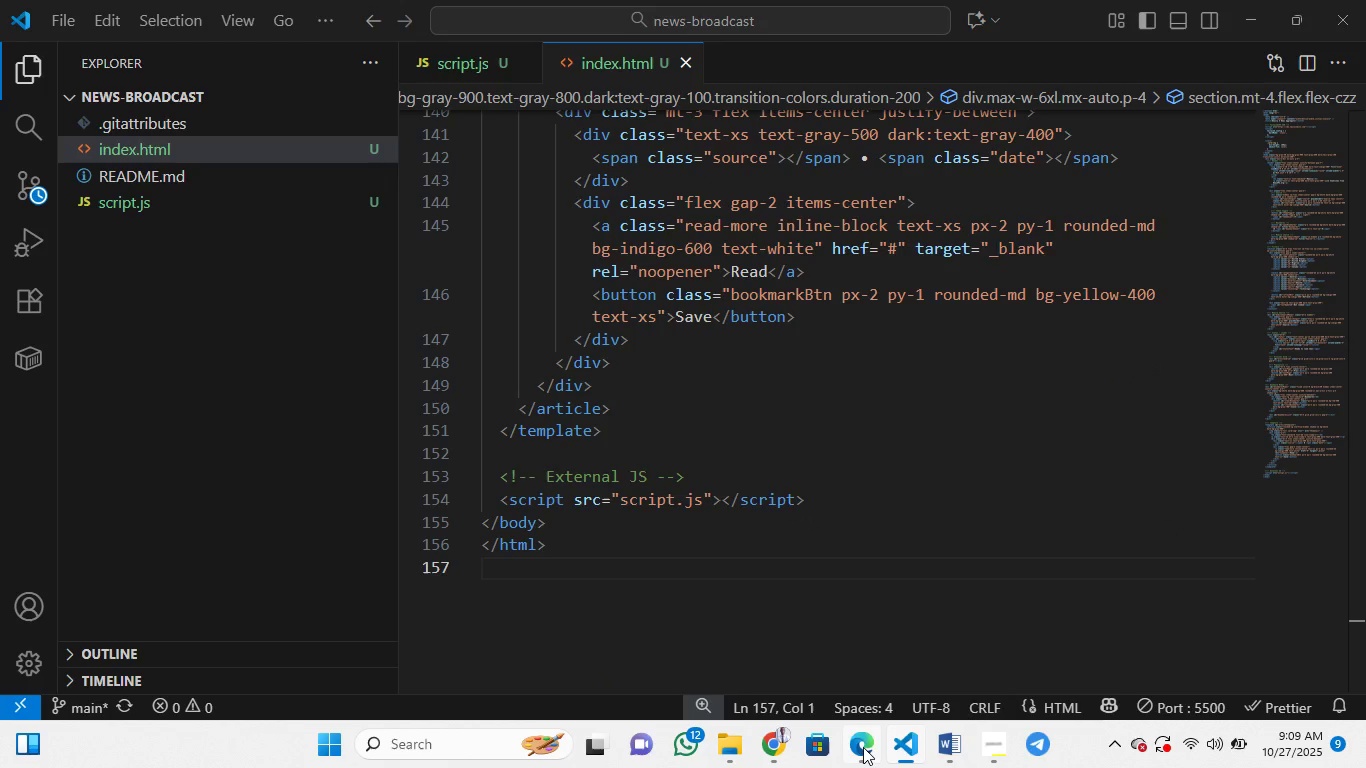 
left_click([863, 747])
 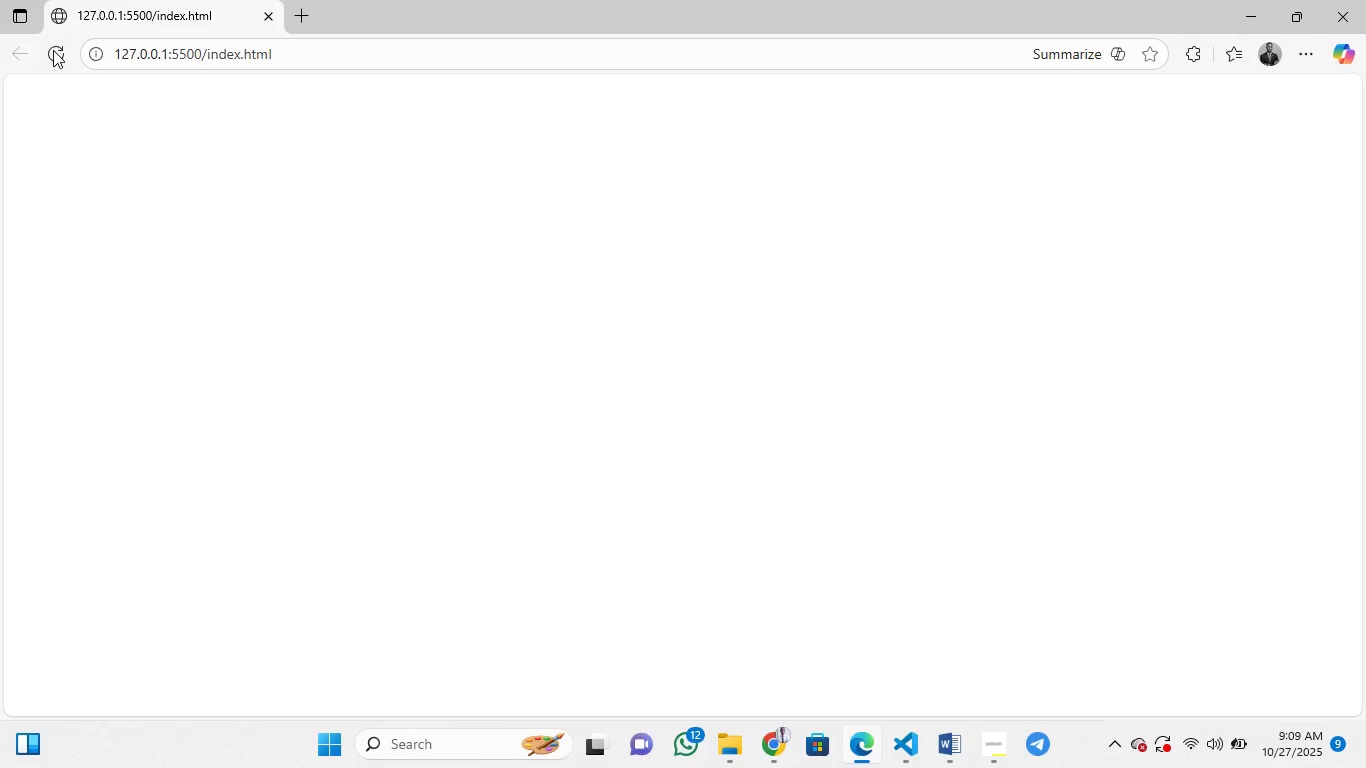 
left_click([58, 61])
 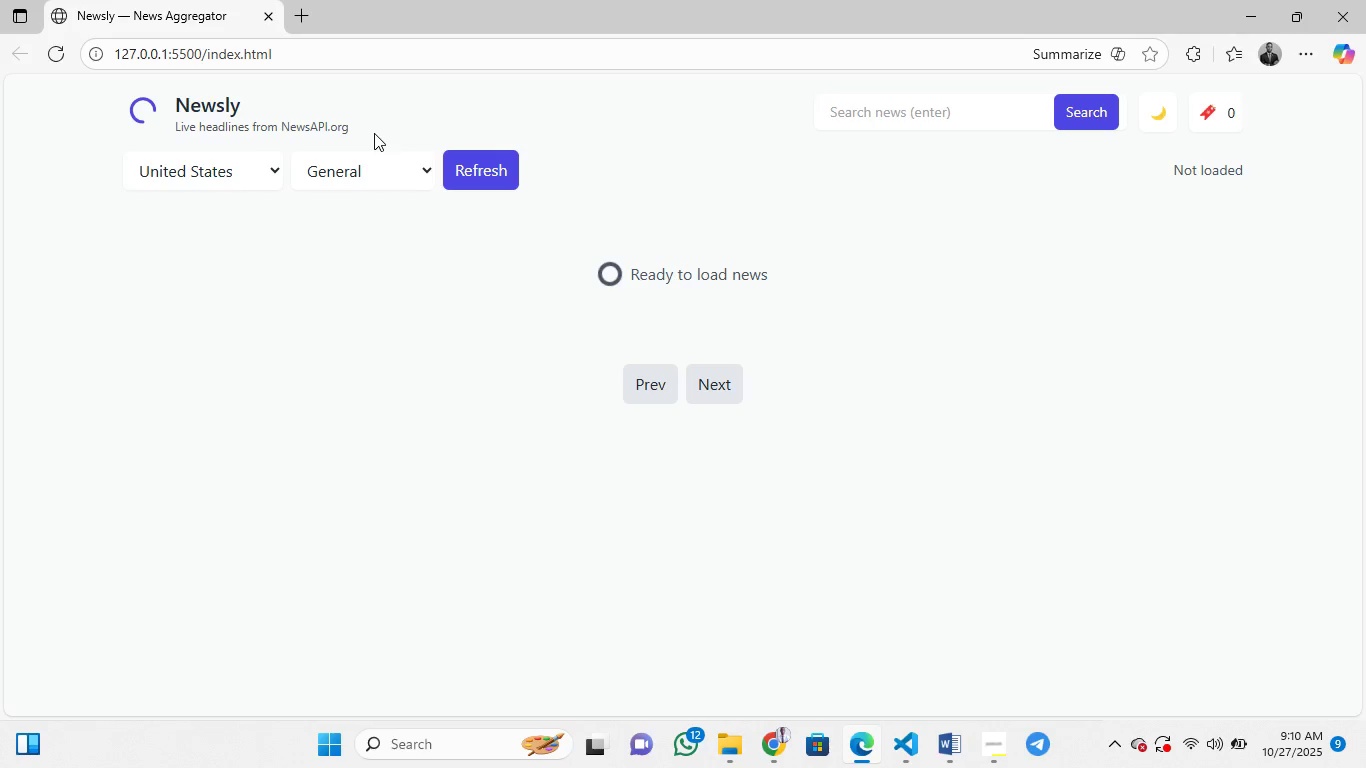 
wait(48.34)
 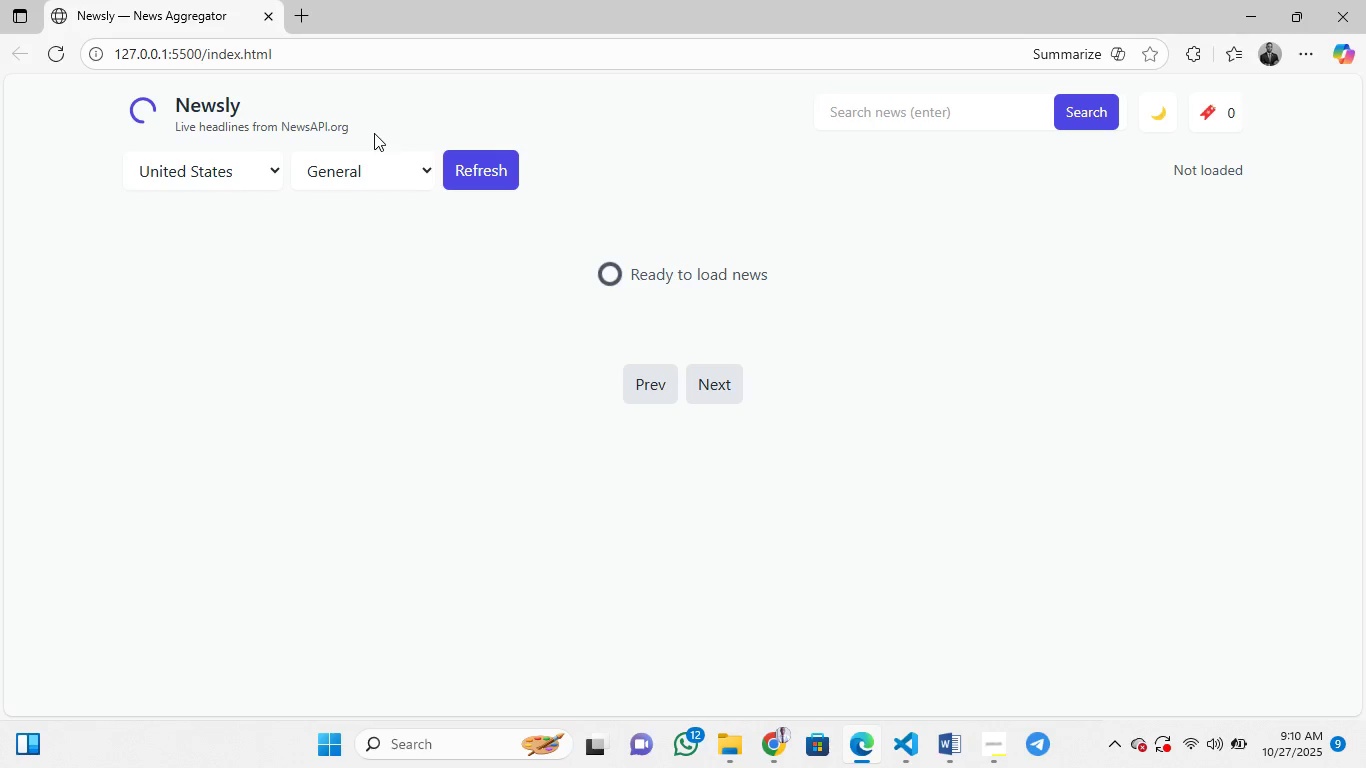 
left_click([1260, 13])
 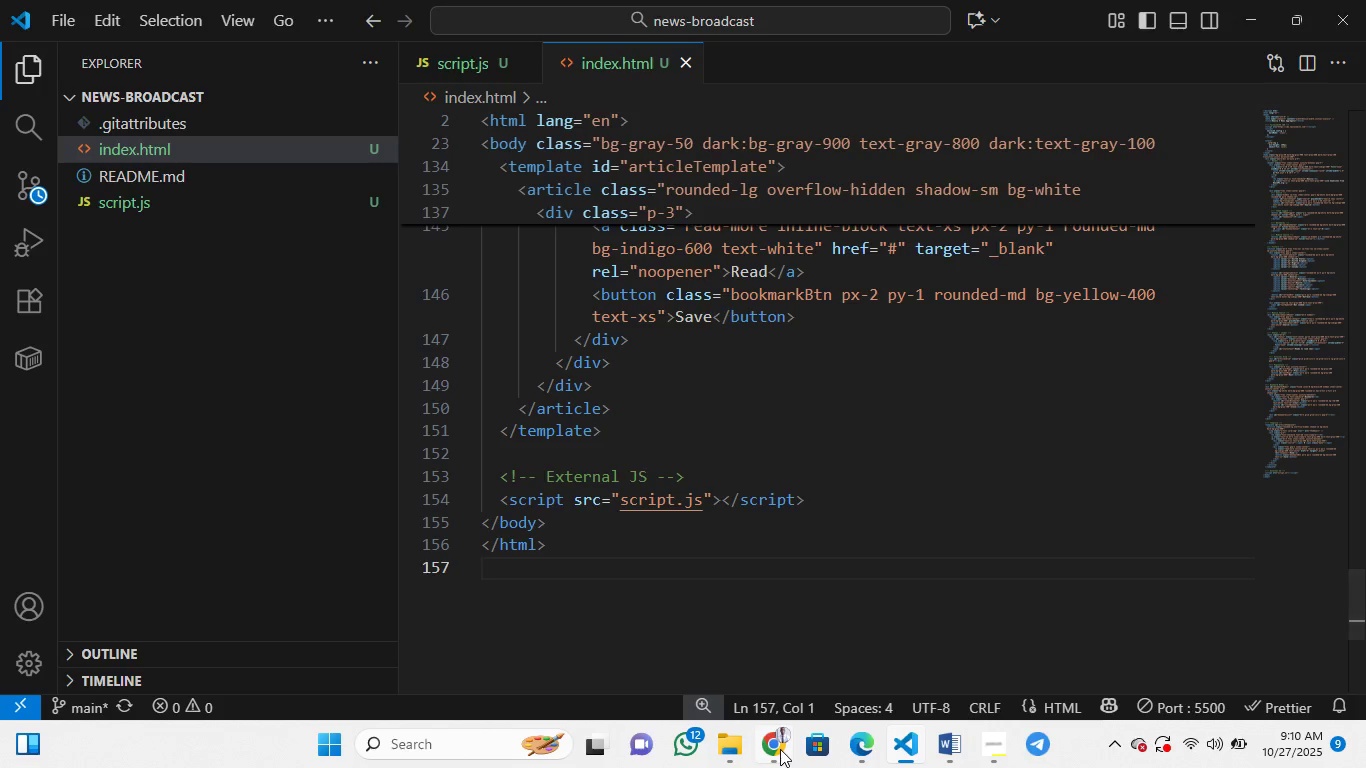 
left_click([780, 749])
 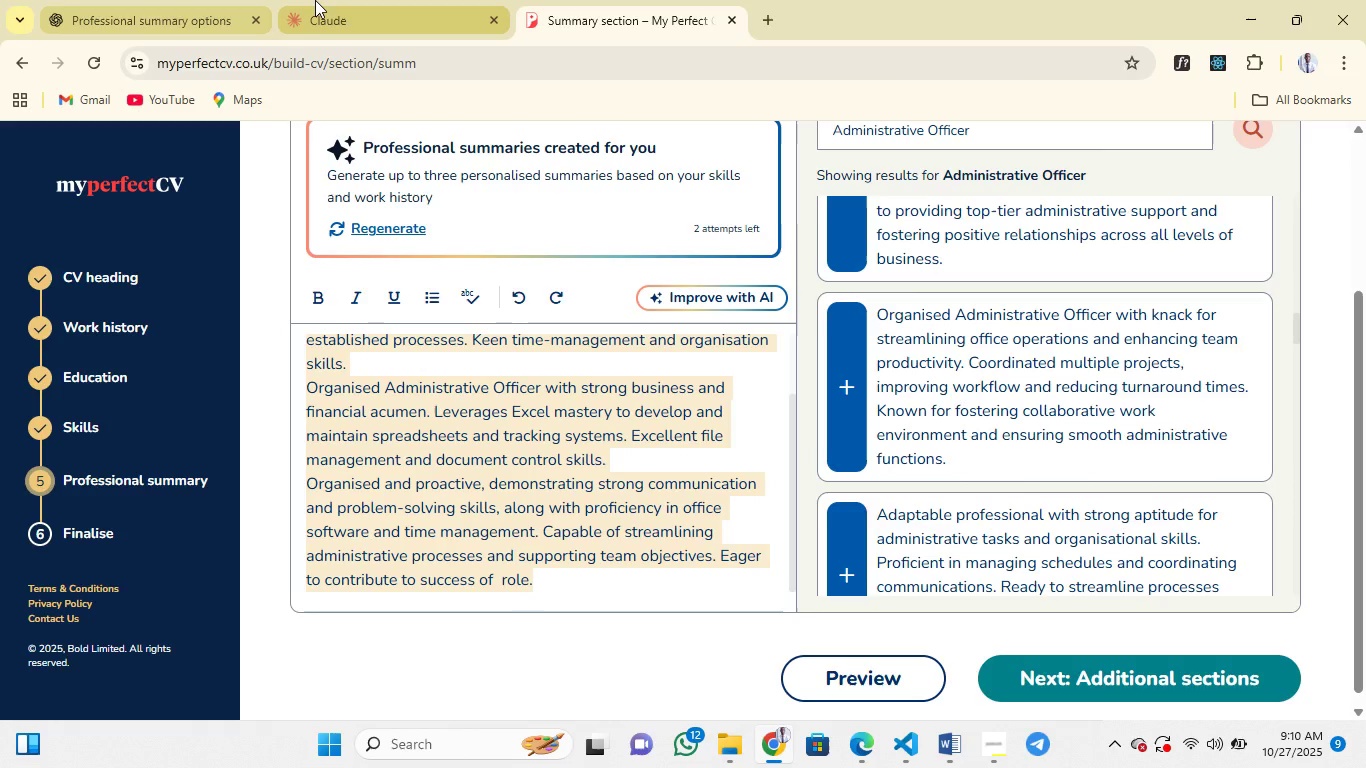 
left_click([315, 0])
 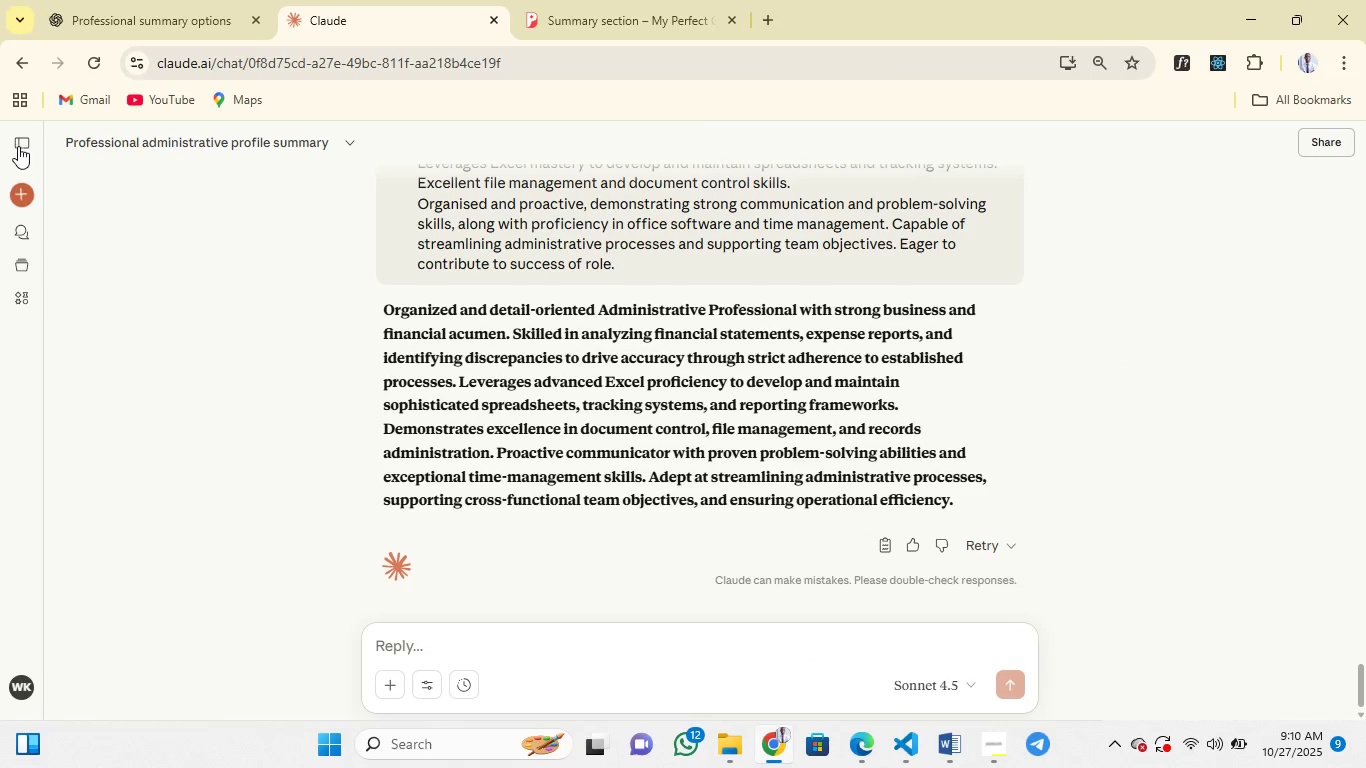 
left_click([18, 146])
 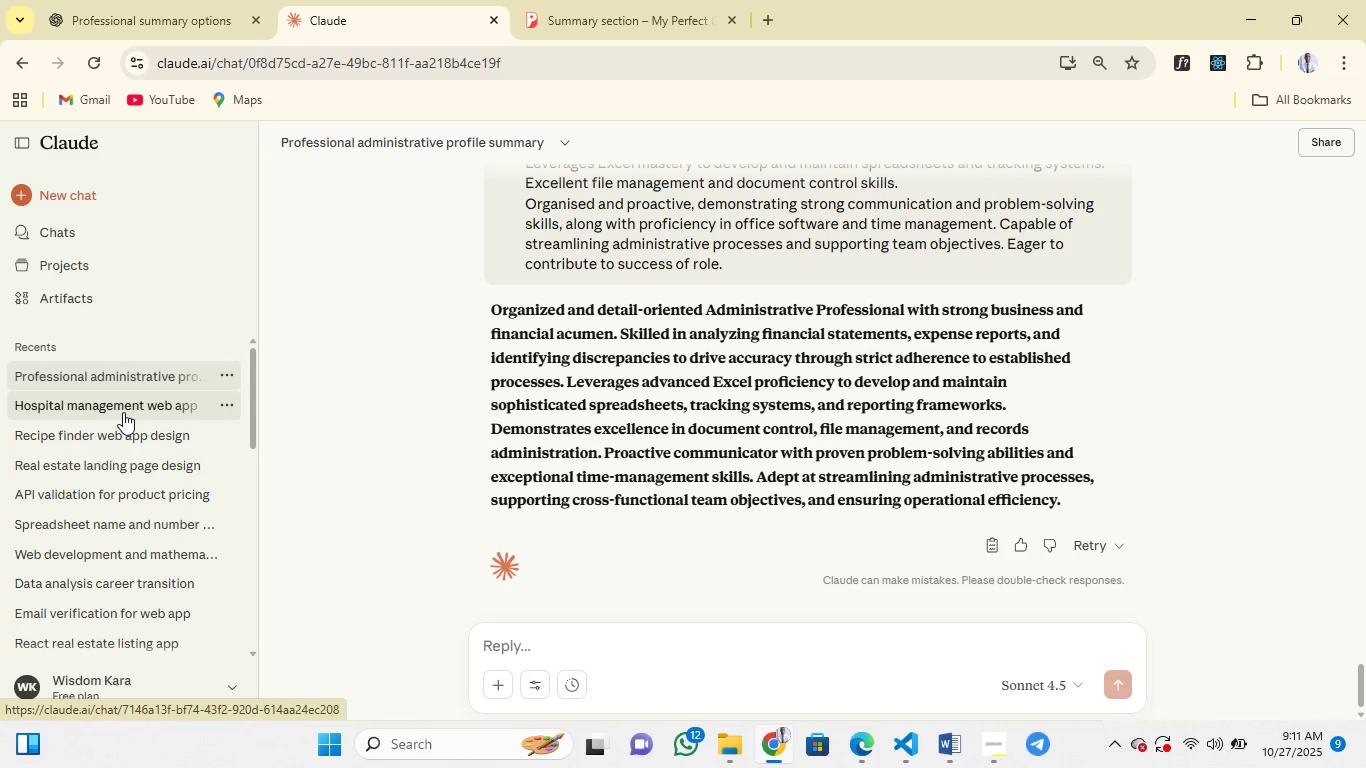 
wait(47.11)
 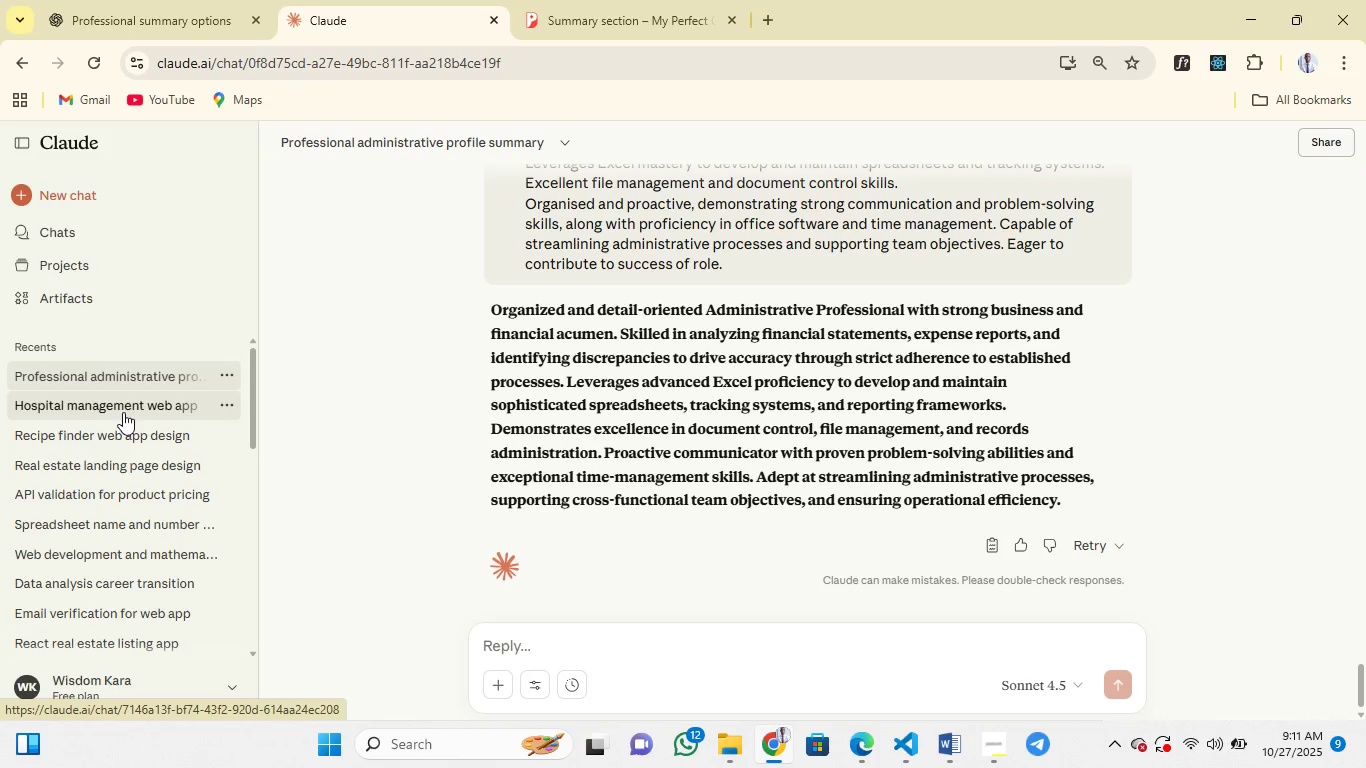 
scroll: coordinate [647, 270], scroll_direction: up, amount: 351.0
 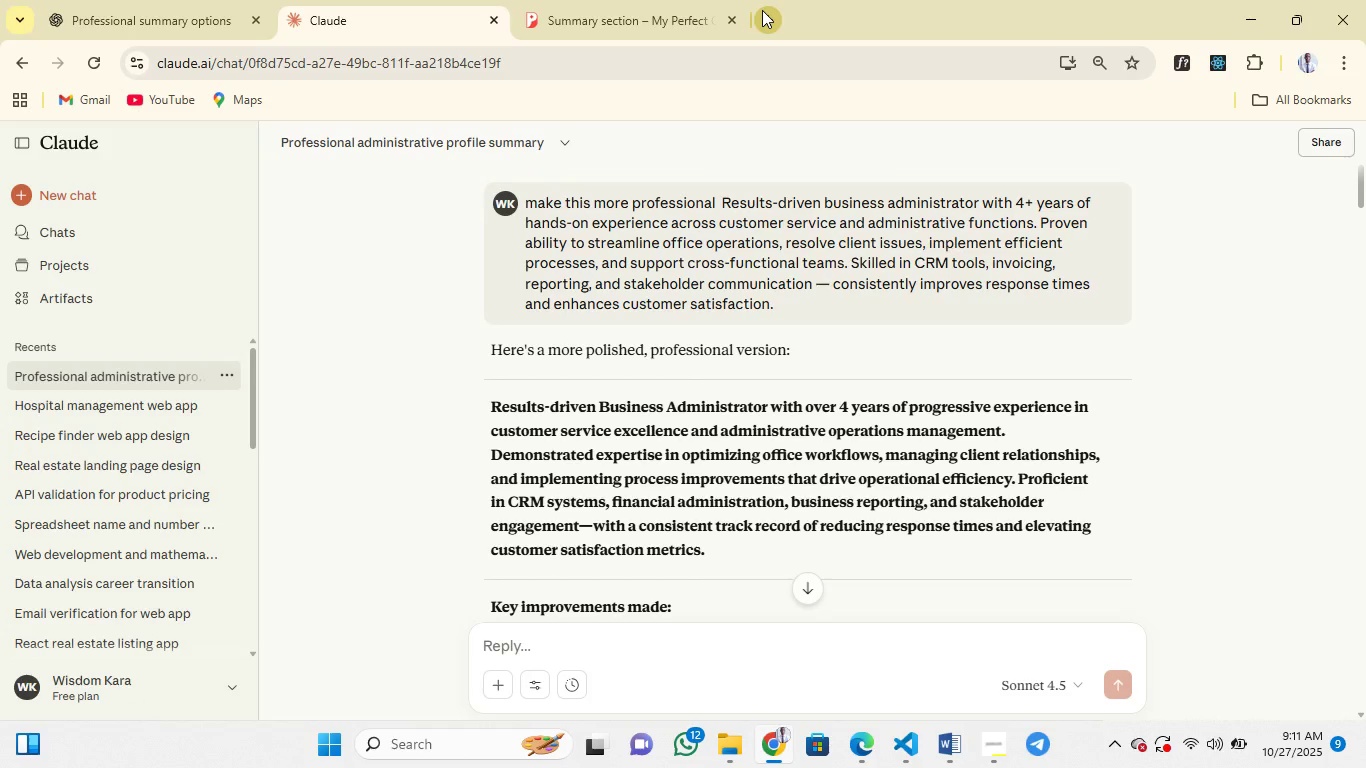 
left_click([762, 10])
 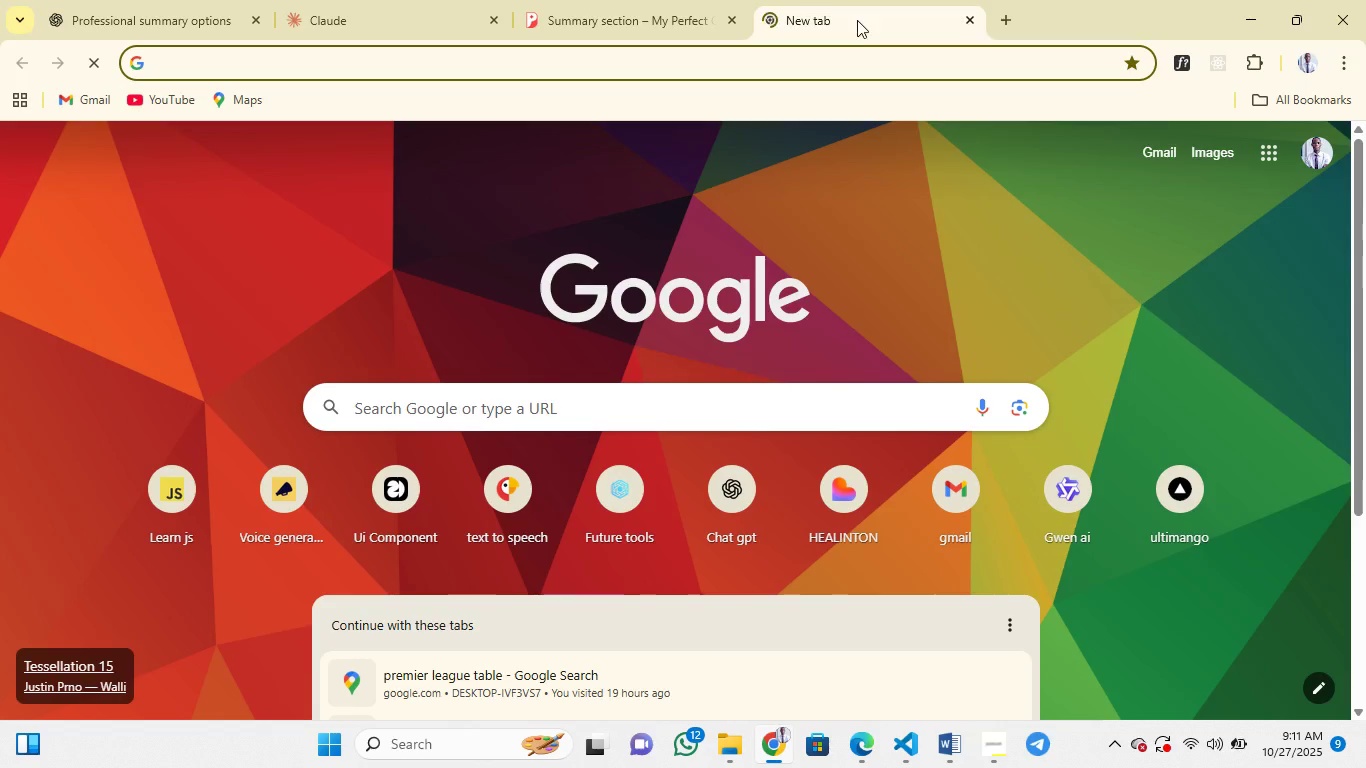 
wait(7.86)
 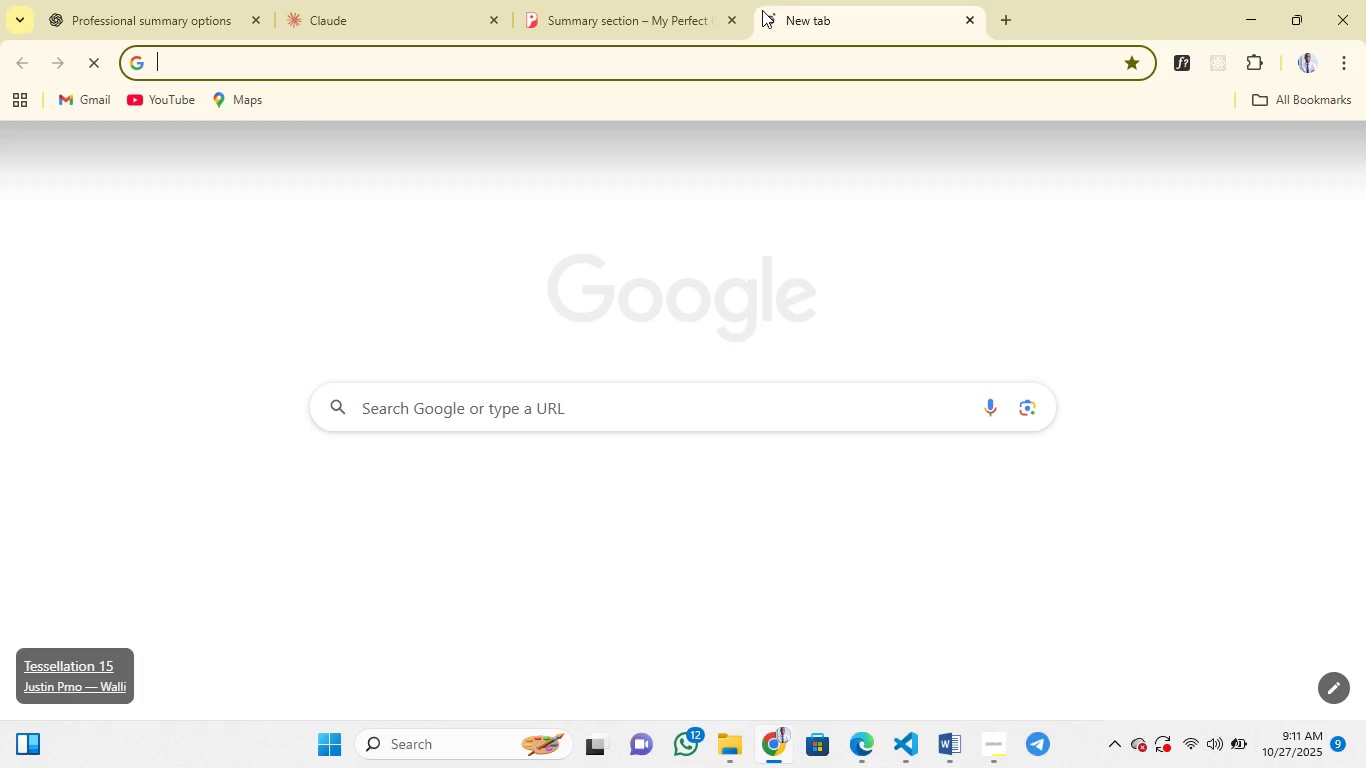 
left_click([972, 19])
 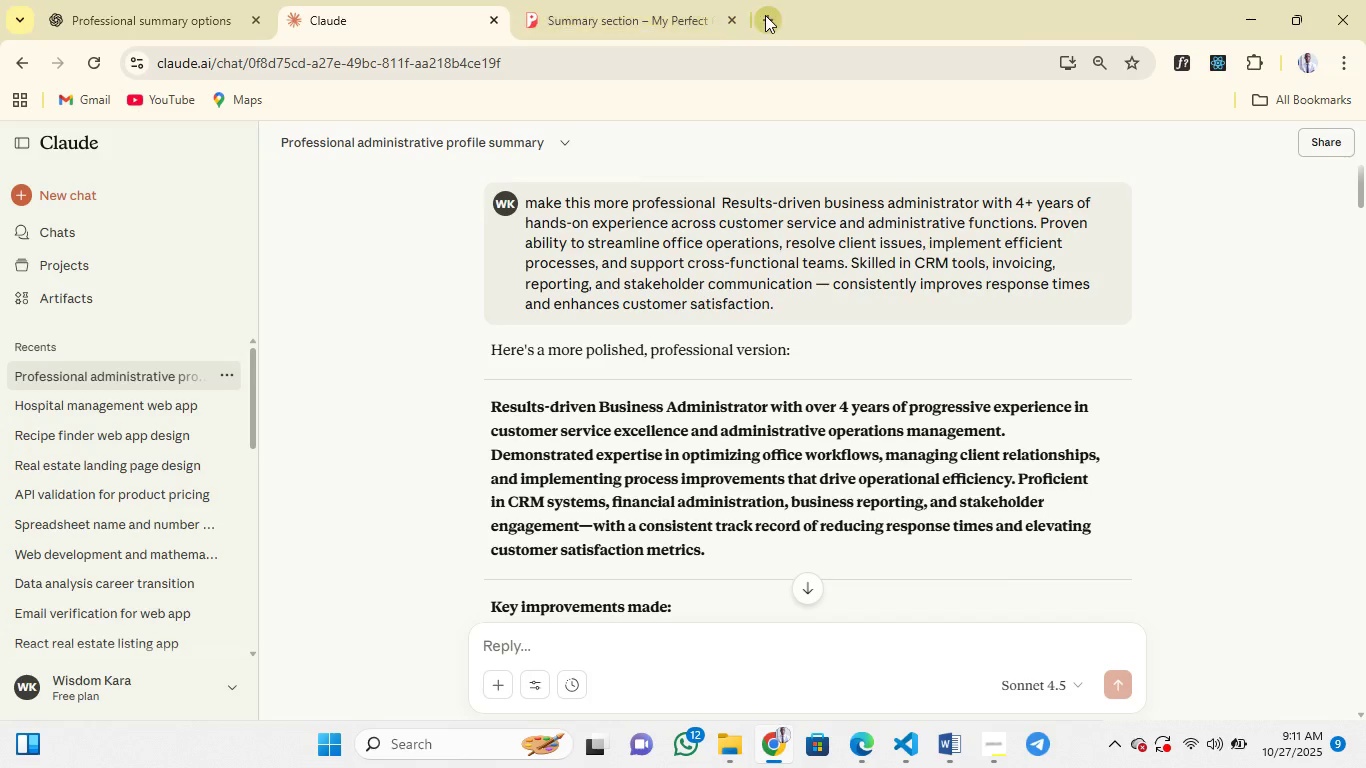 
left_click([766, 17])
 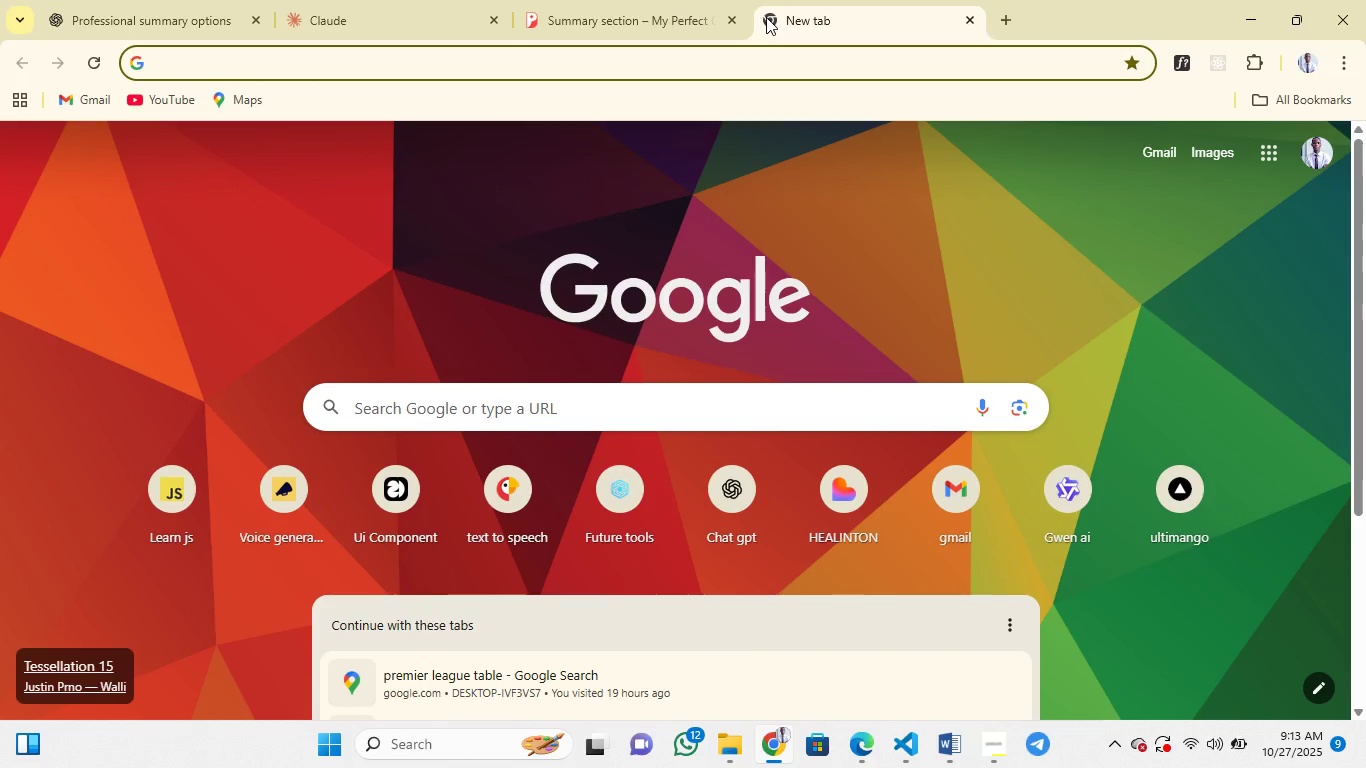 
wait(121.83)
 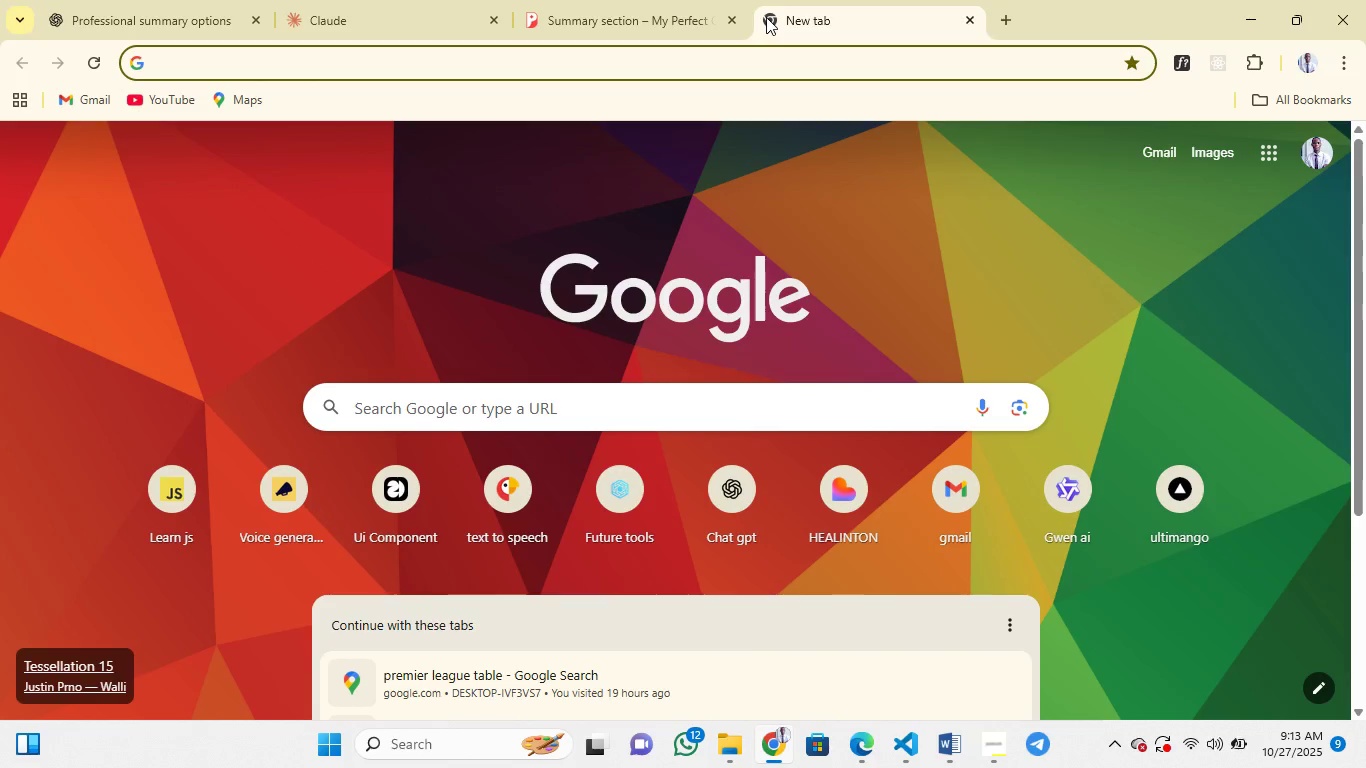 
left_click([719, 513])
 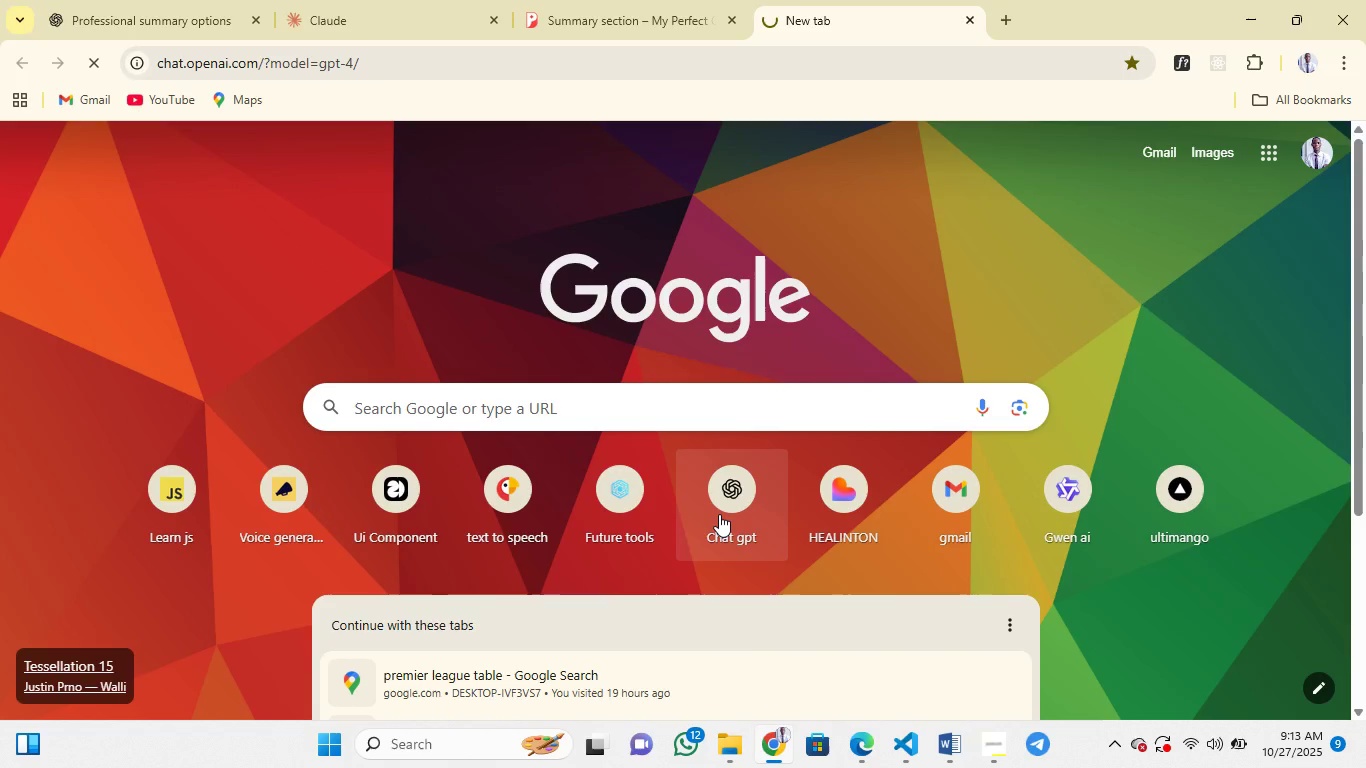 
wait(11.19)
 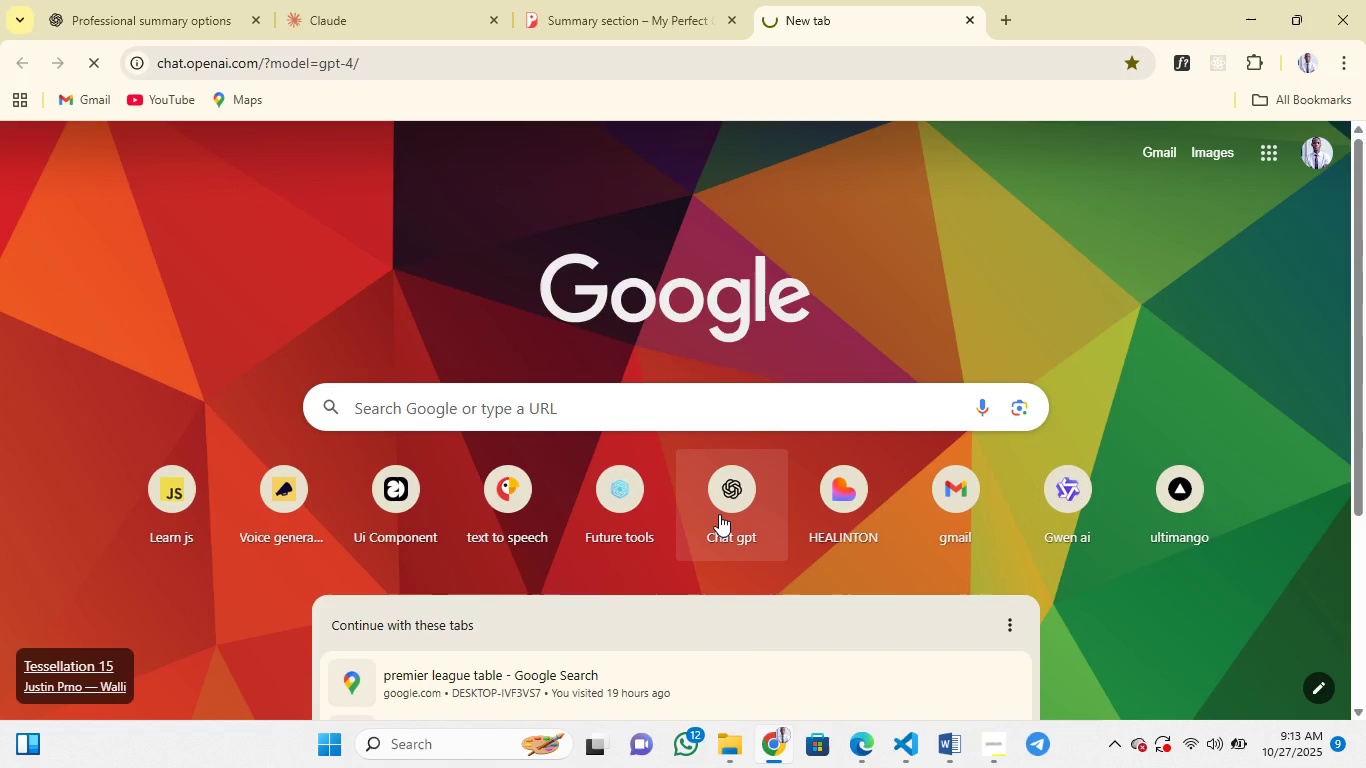 
left_click([719, 514])
 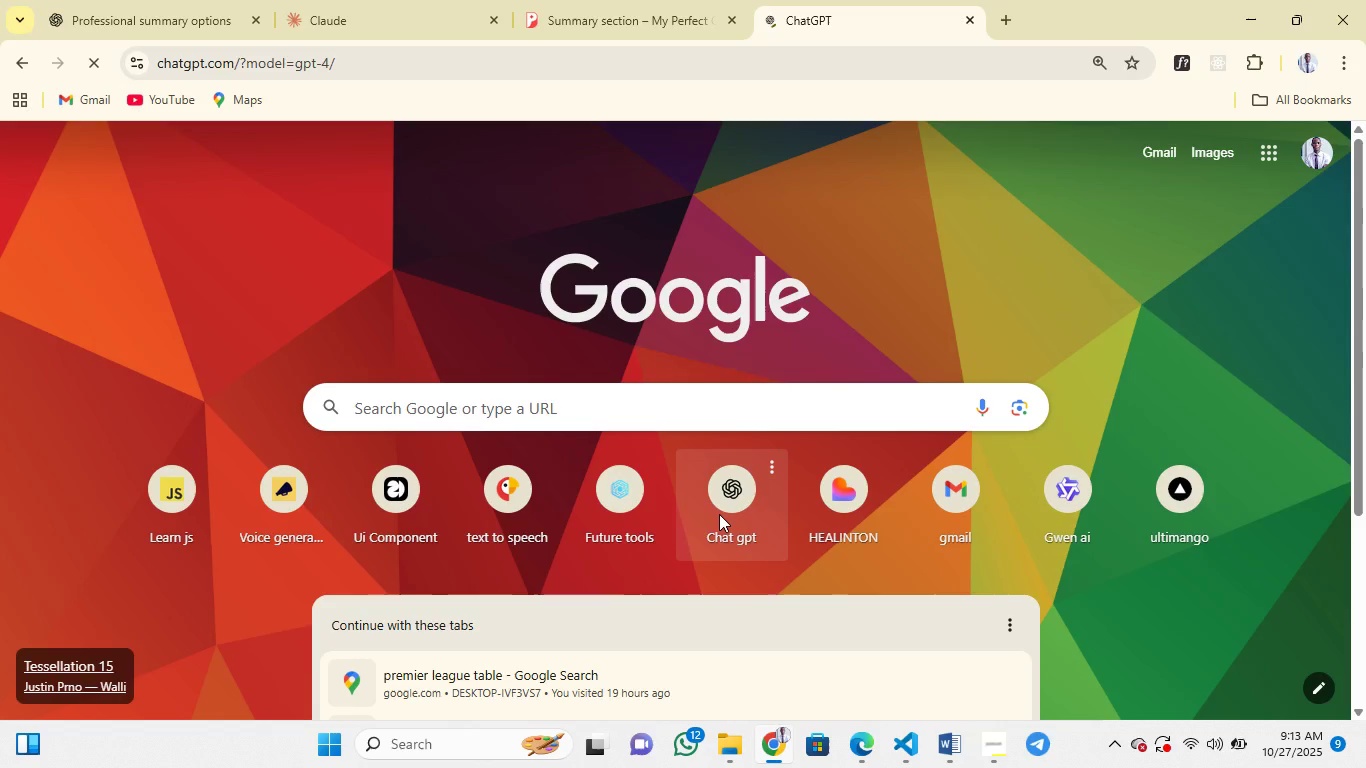 
wait(5.0)
 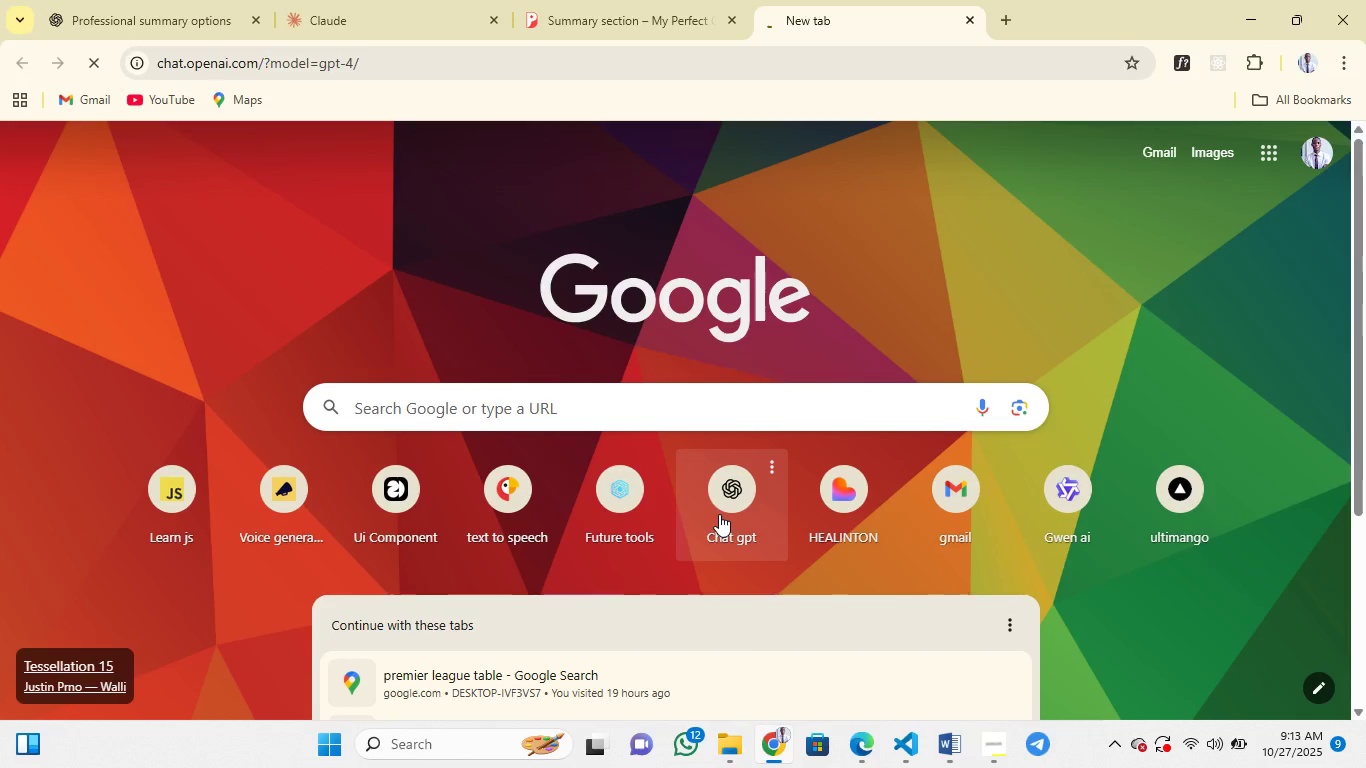 
left_click([728, 511])
 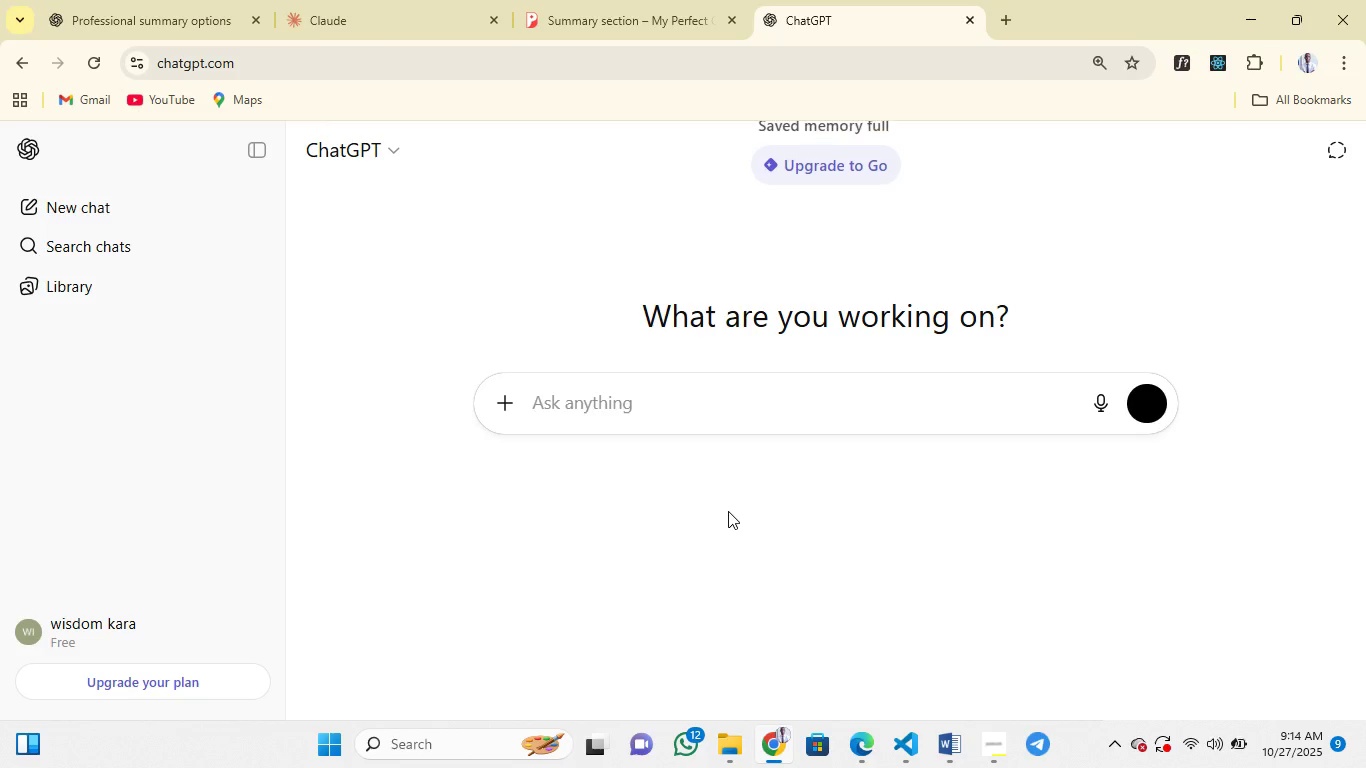 
wait(15.86)
 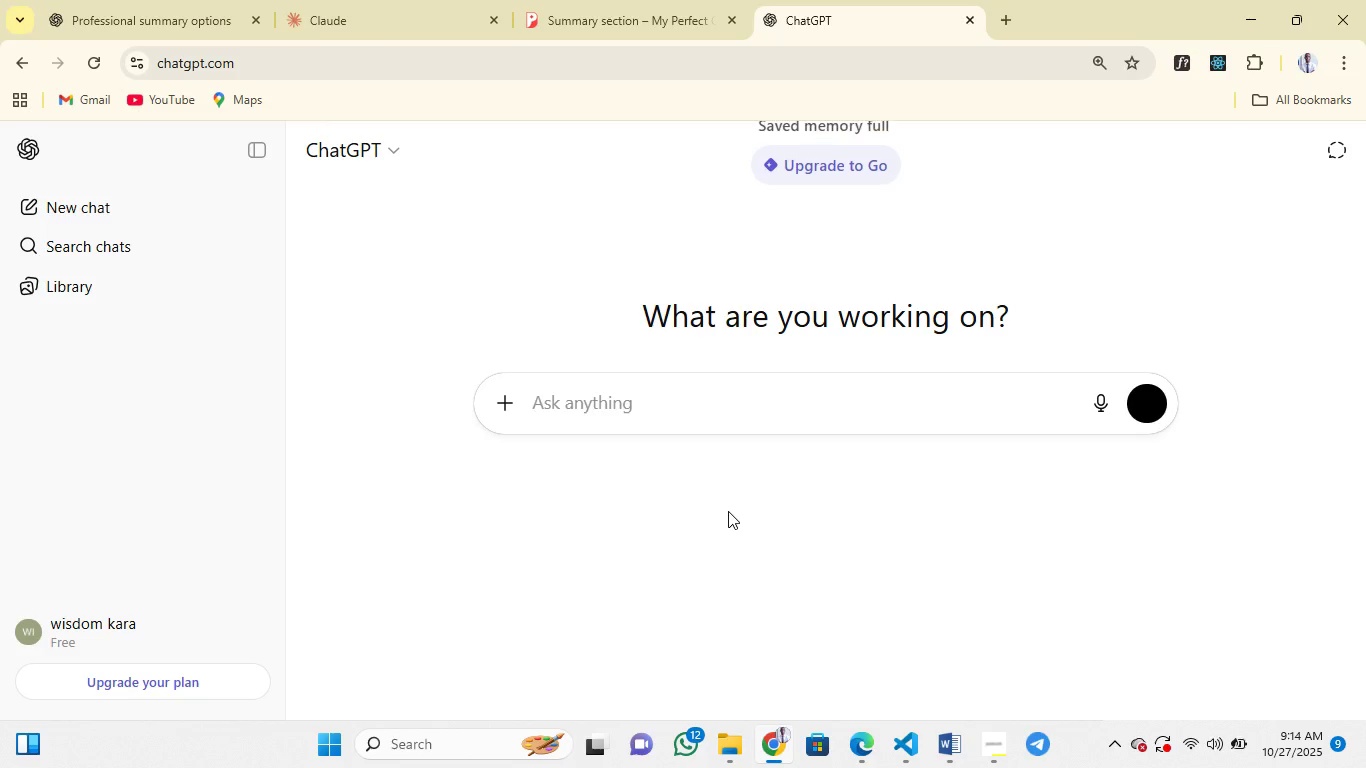 
scroll: coordinate [133, 560], scroll_direction: down, amount: 16.0
 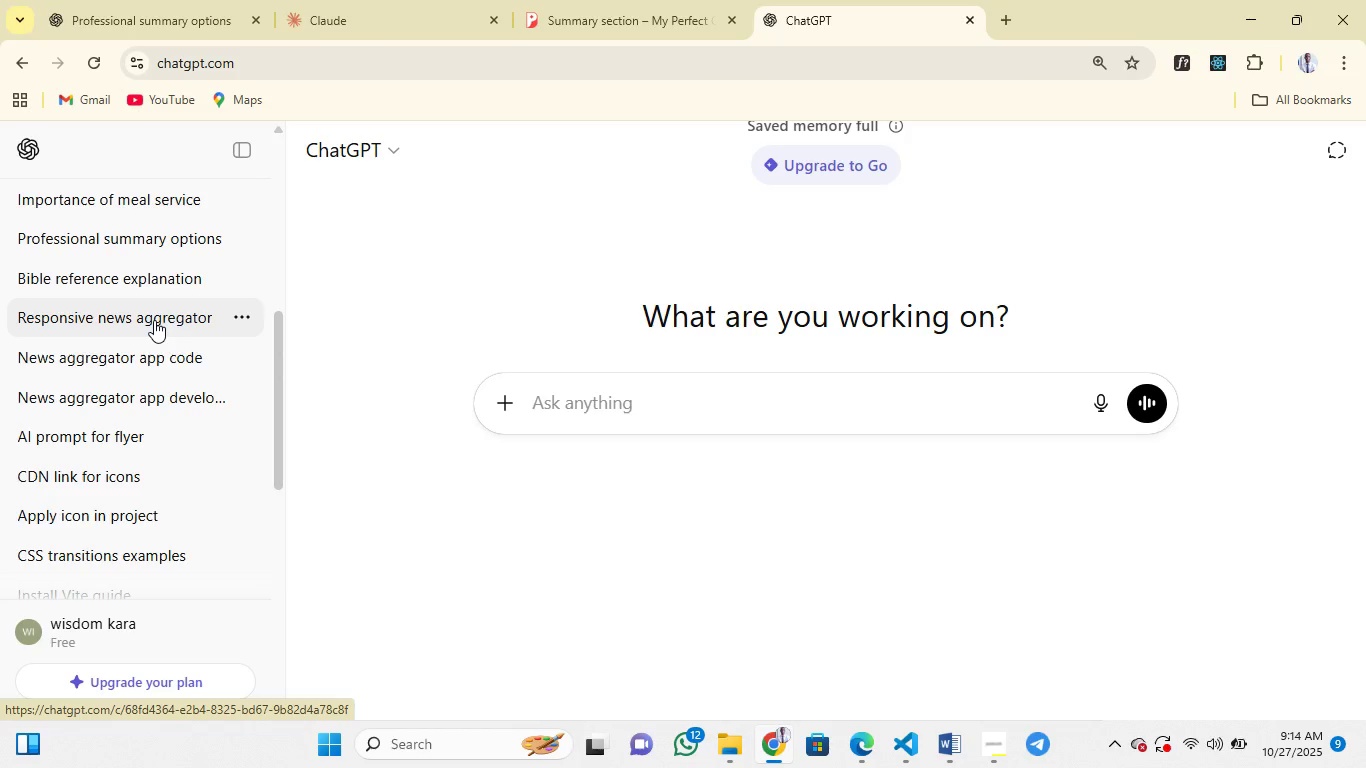 
left_click([154, 320])
 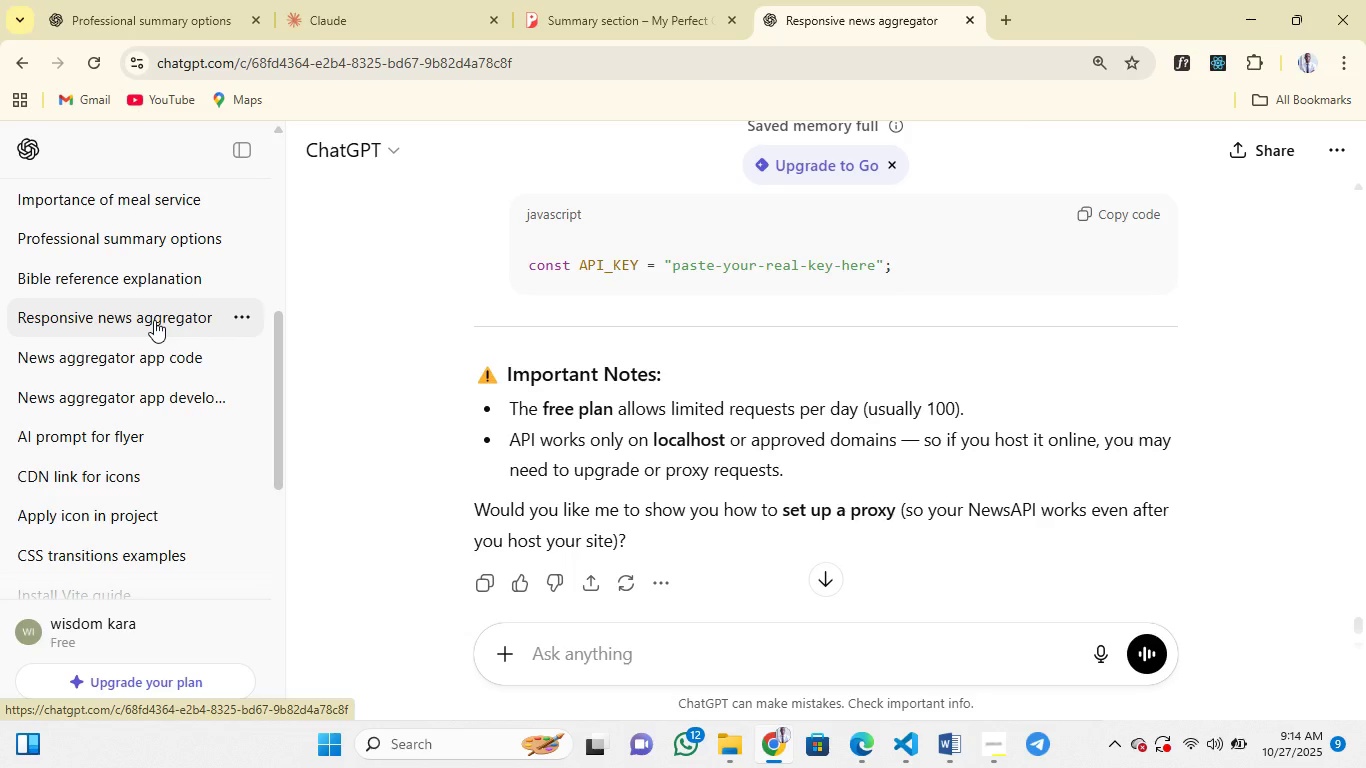 
wait(18.96)
 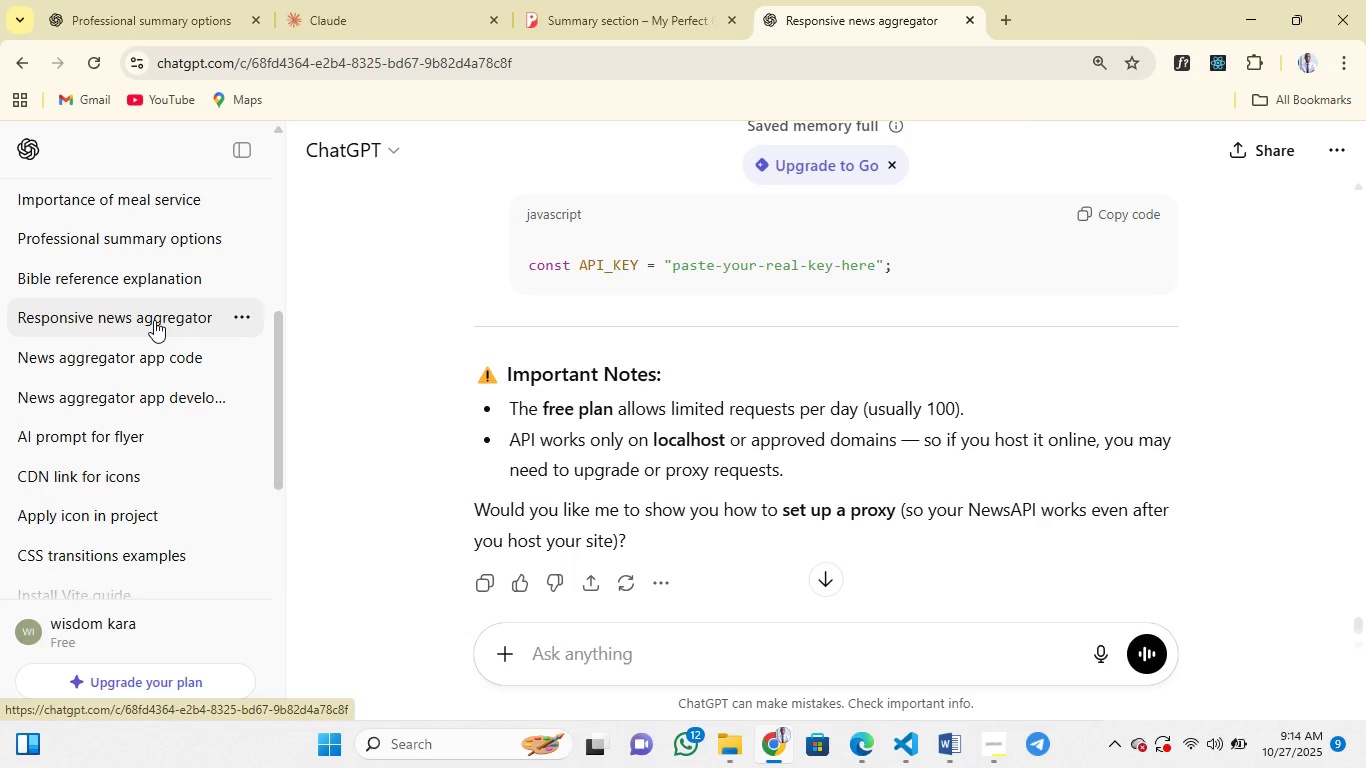 
scroll: coordinate [673, 286], scroll_direction: up, amount: 9.0
 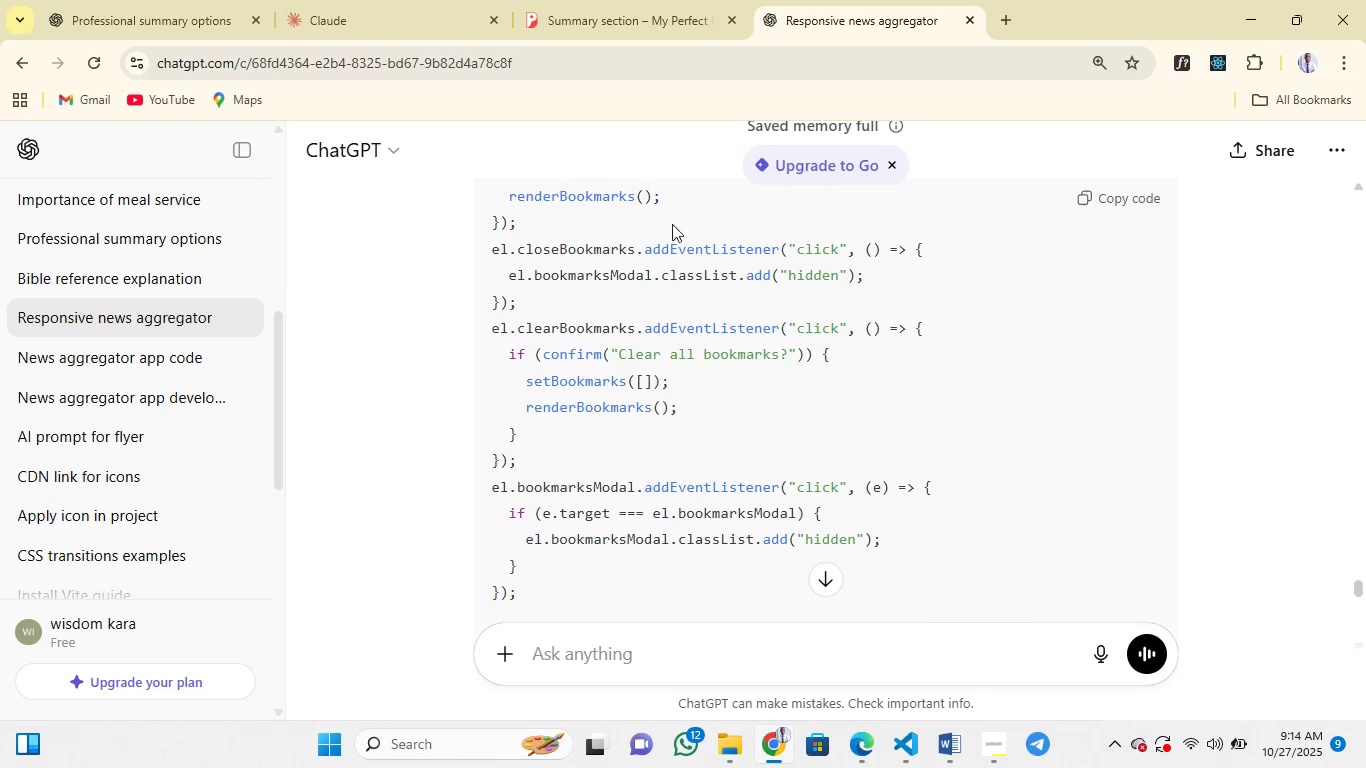 
left_click_drag(start_coordinate=[656, 295], to_coordinate=[673, 286])
 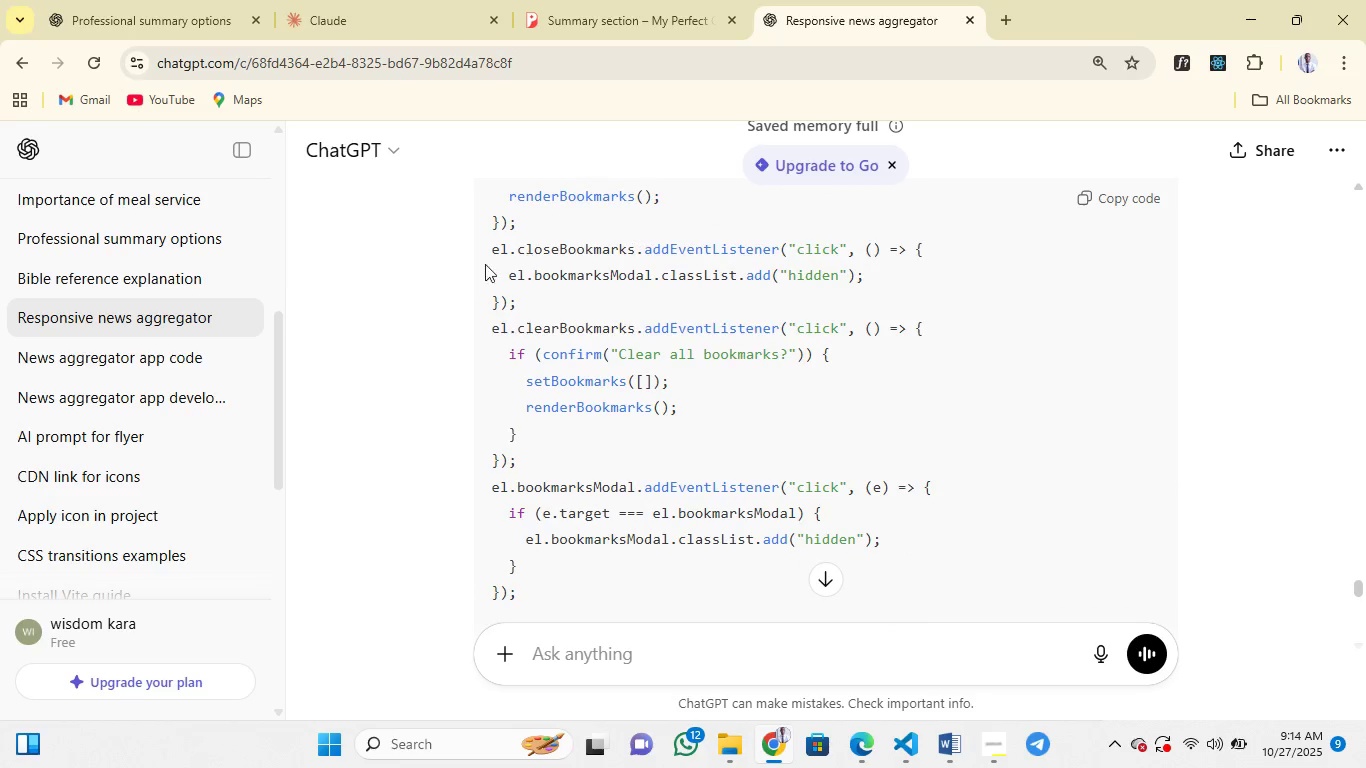 
scroll: coordinate [567, 271], scroll_direction: up, amount: 125.0
 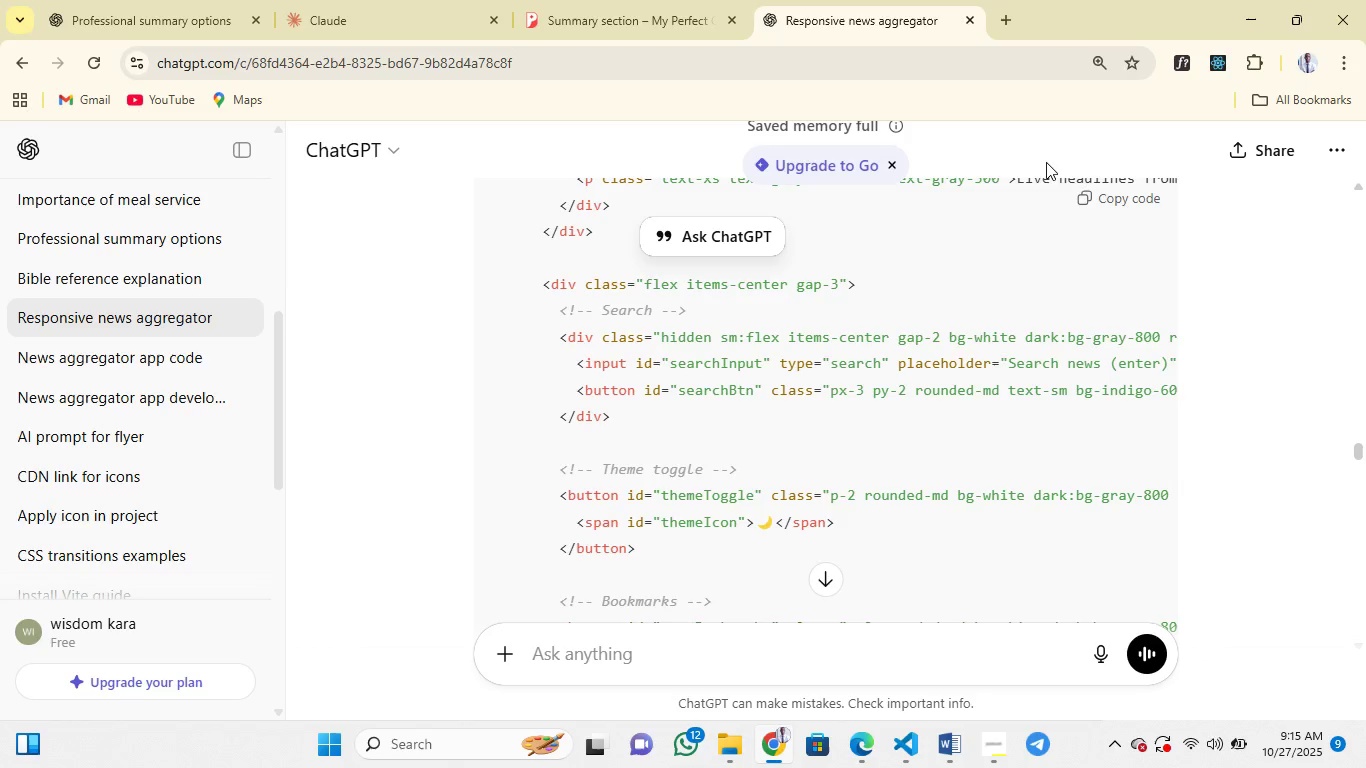 
left_click([1080, 203])
 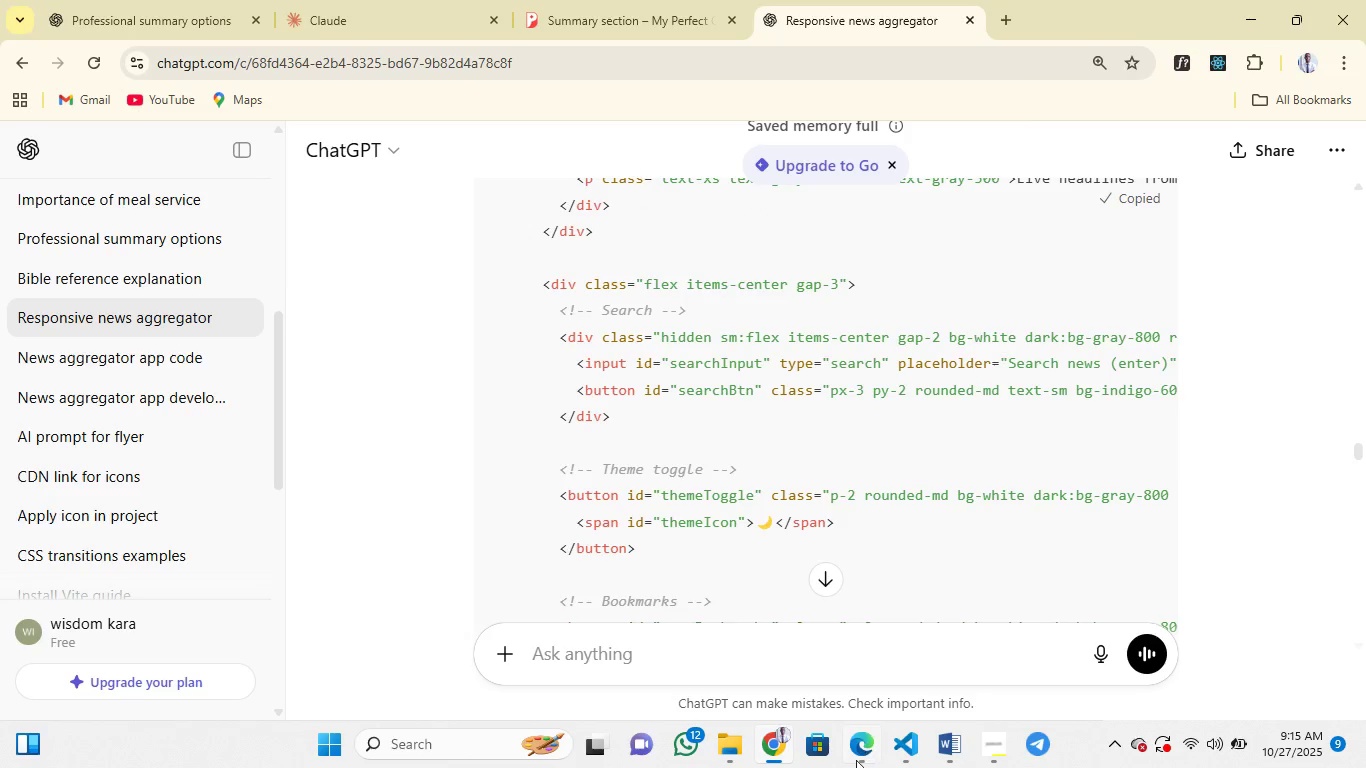 
left_click([856, 760])
 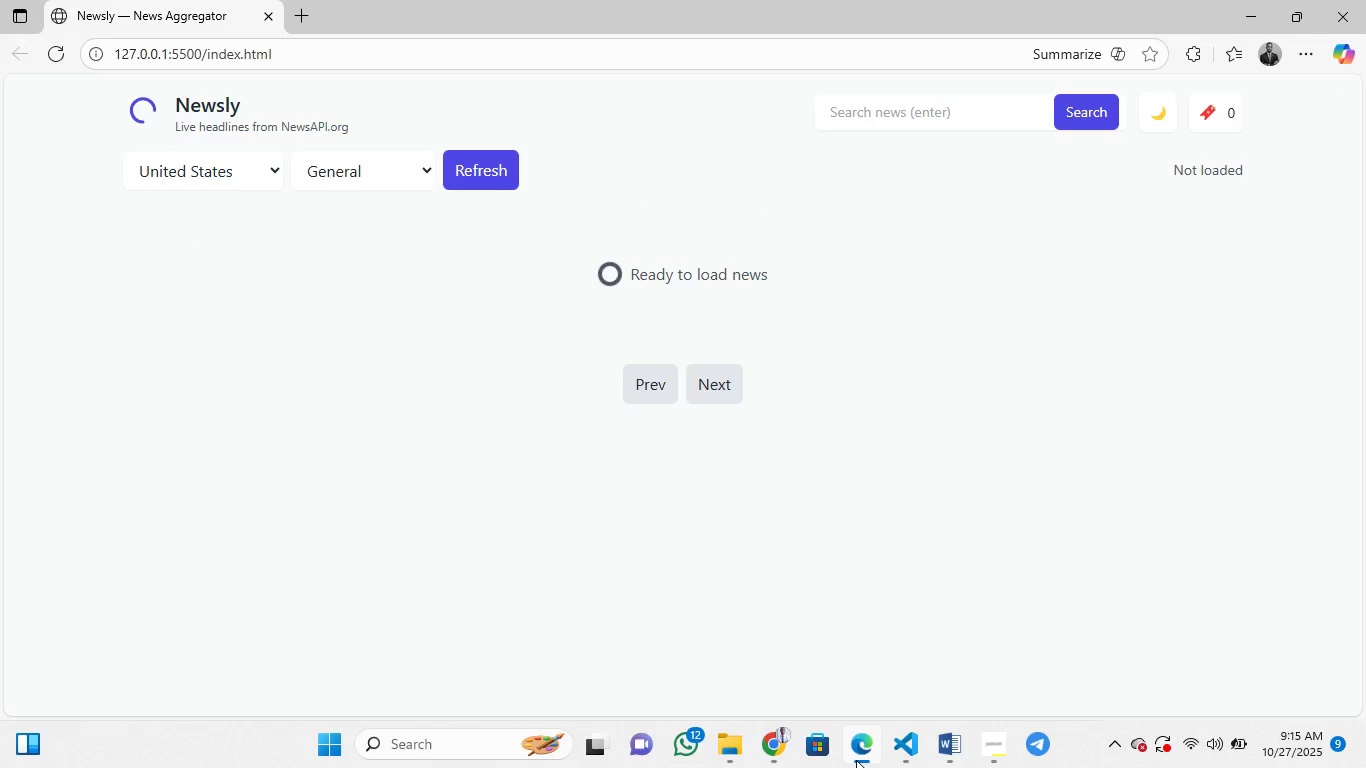 
left_click([856, 760])
 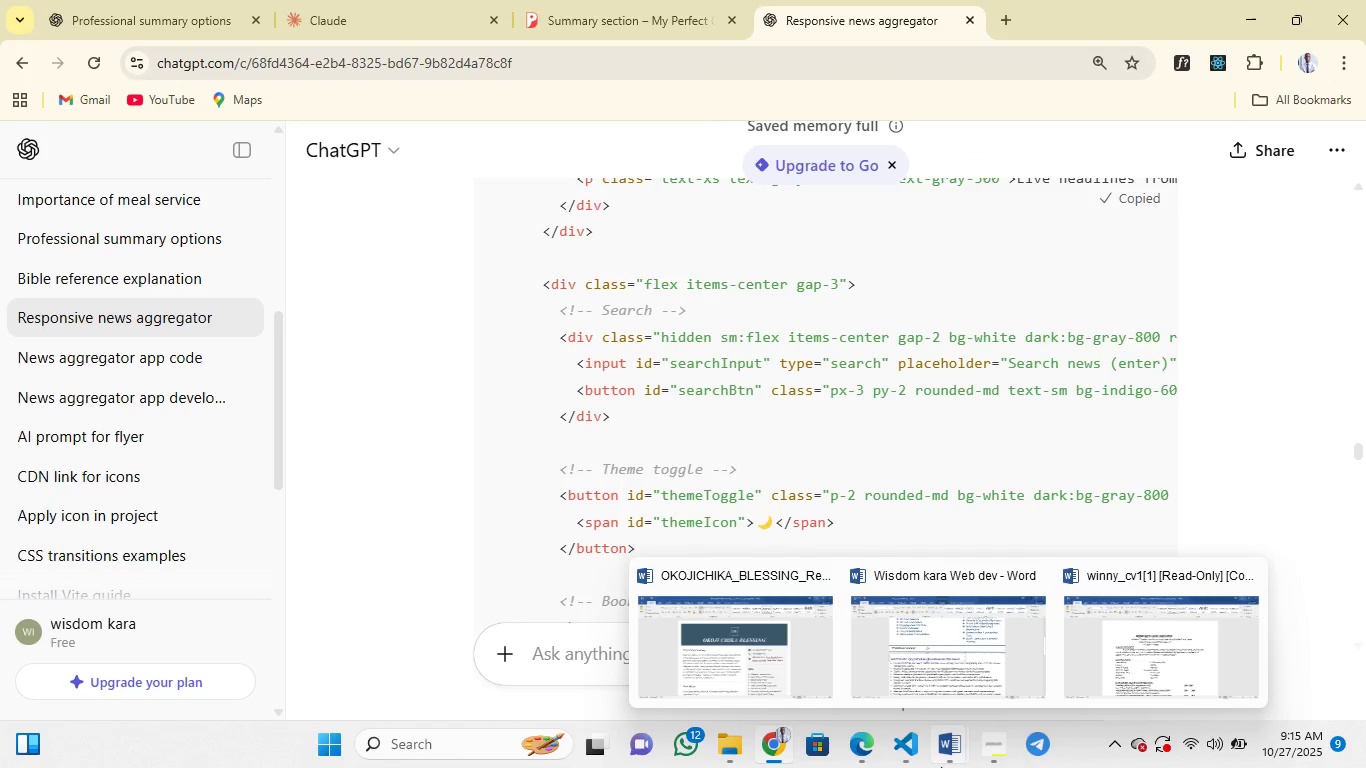 
left_click([909, 738])
 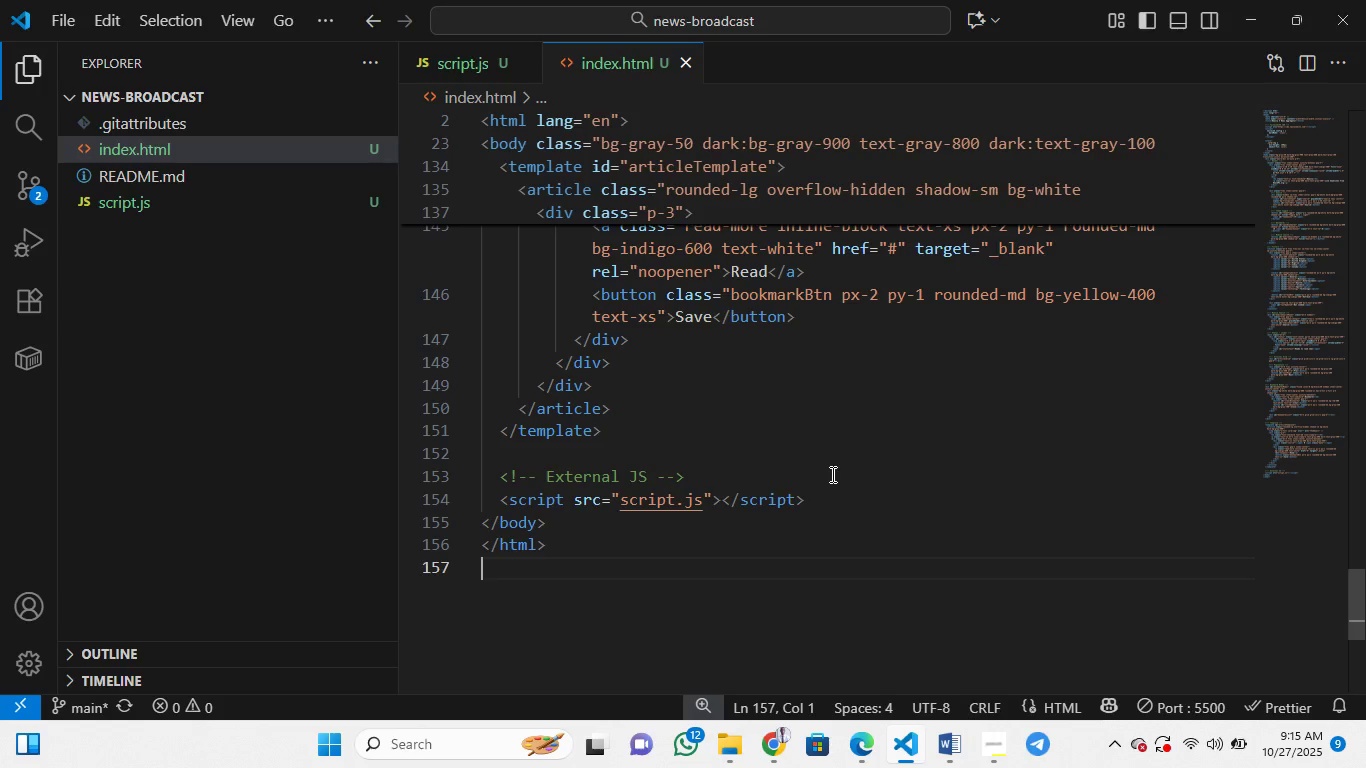 
left_click([831, 474])
 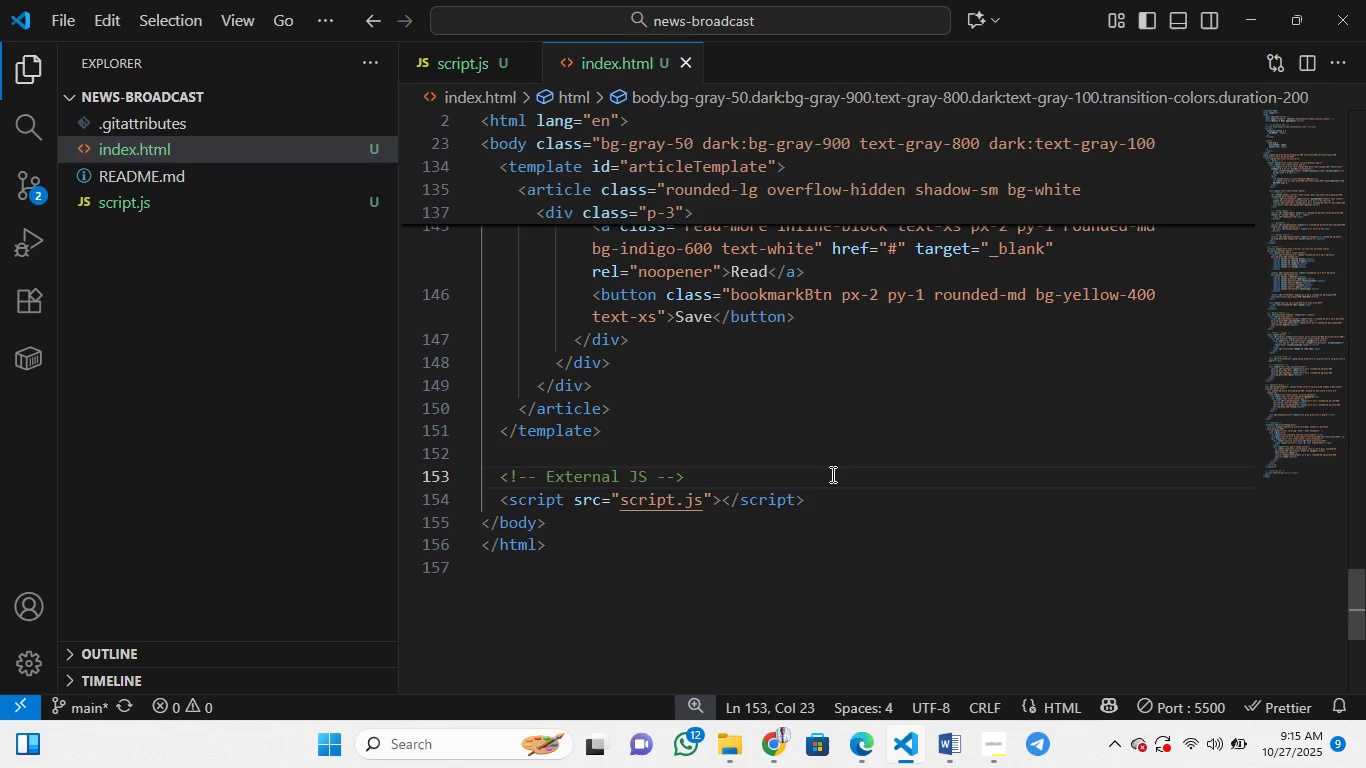 
key(Control+A)
 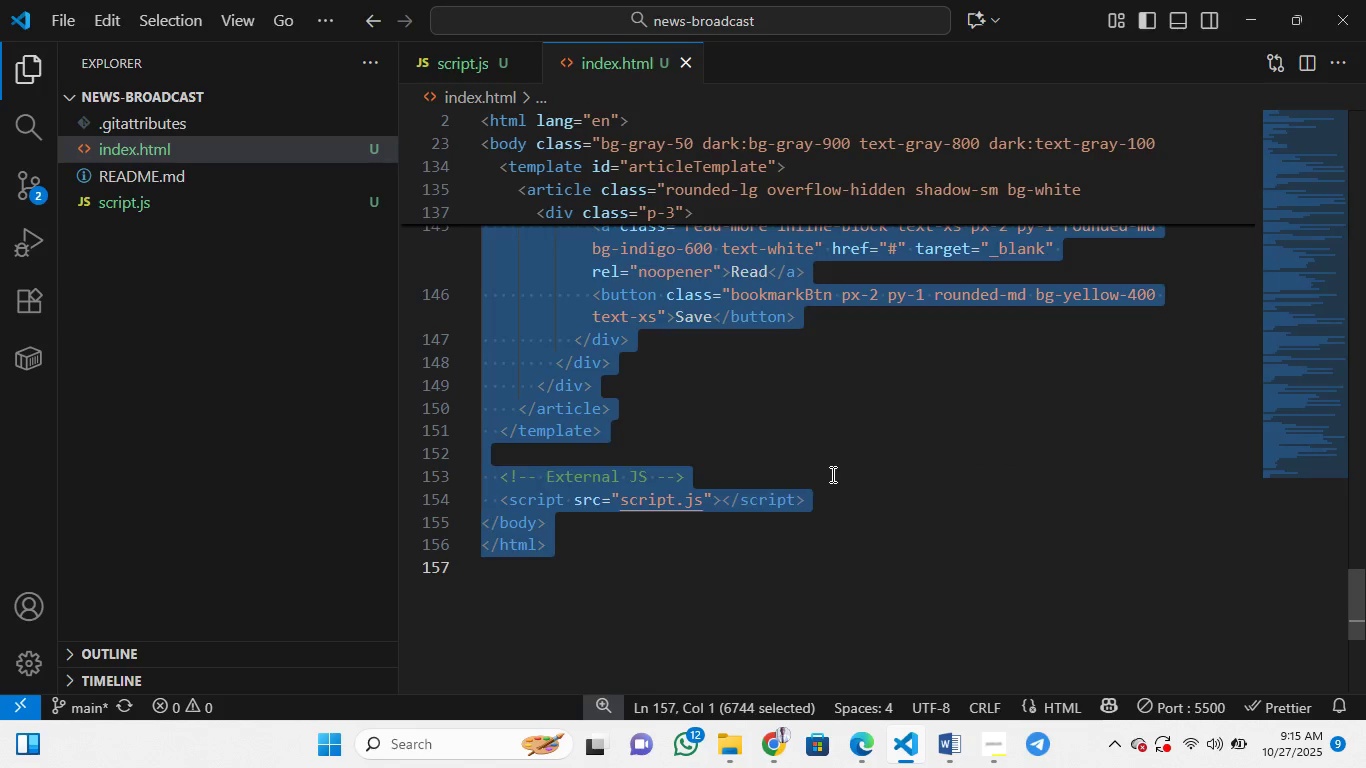 
hold_key(key=V, duration=0.32)
 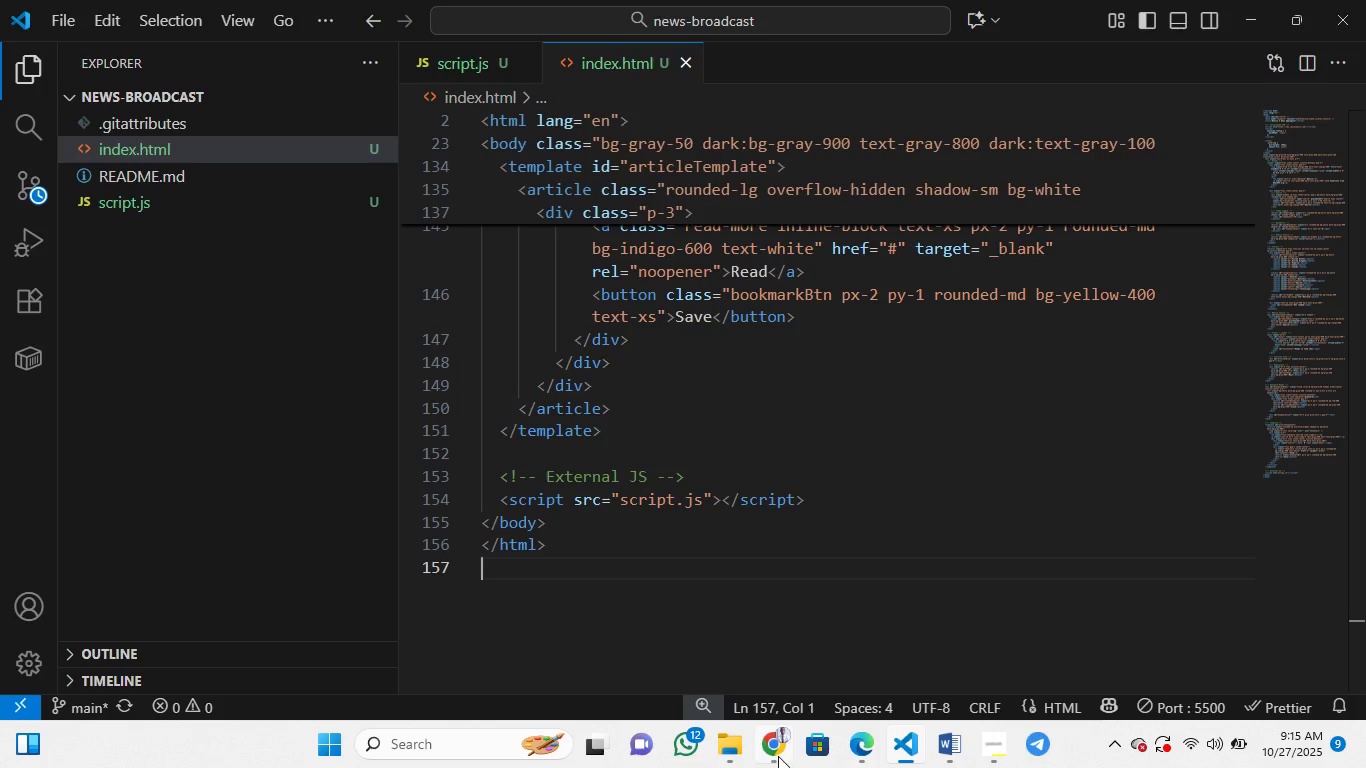 
left_click([778, 756])
 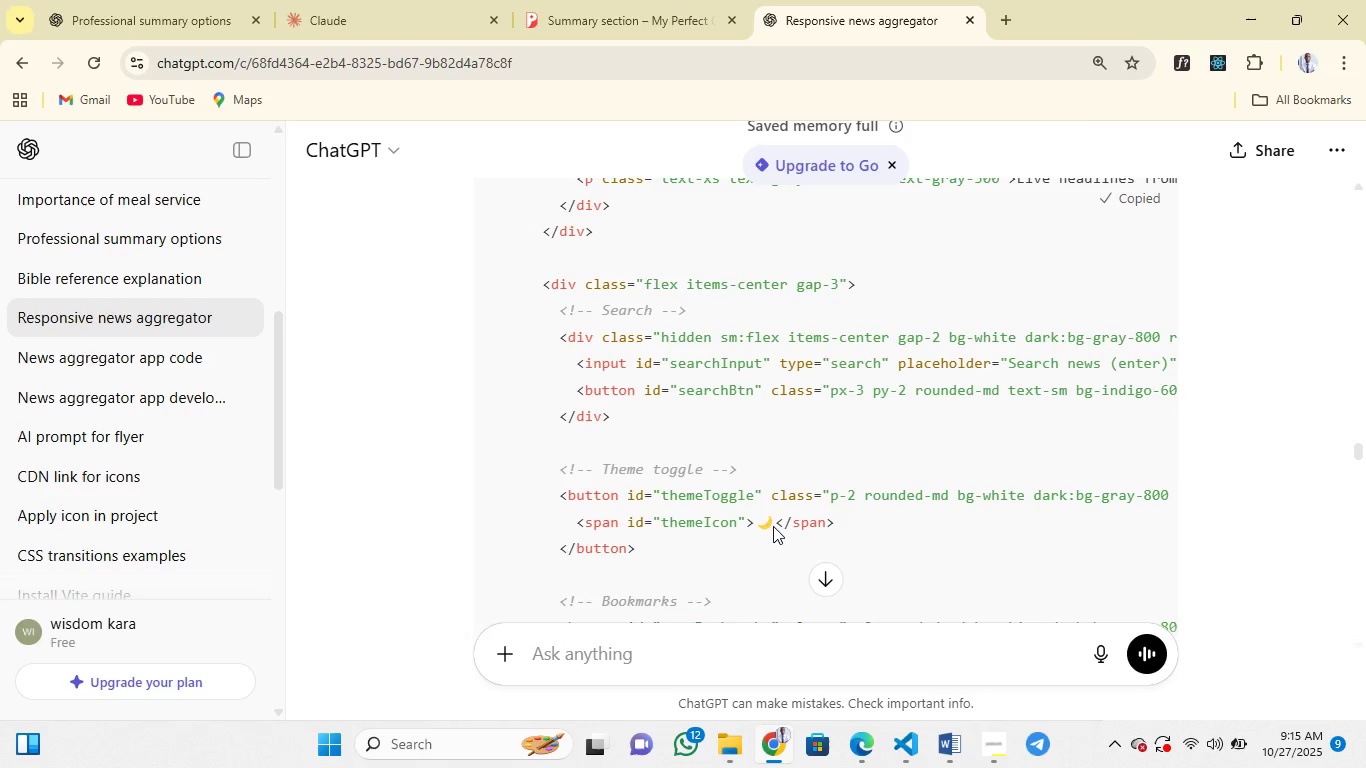 
scroll: coordinate [773, 526], scroll_direction: down, amount: 18.0
 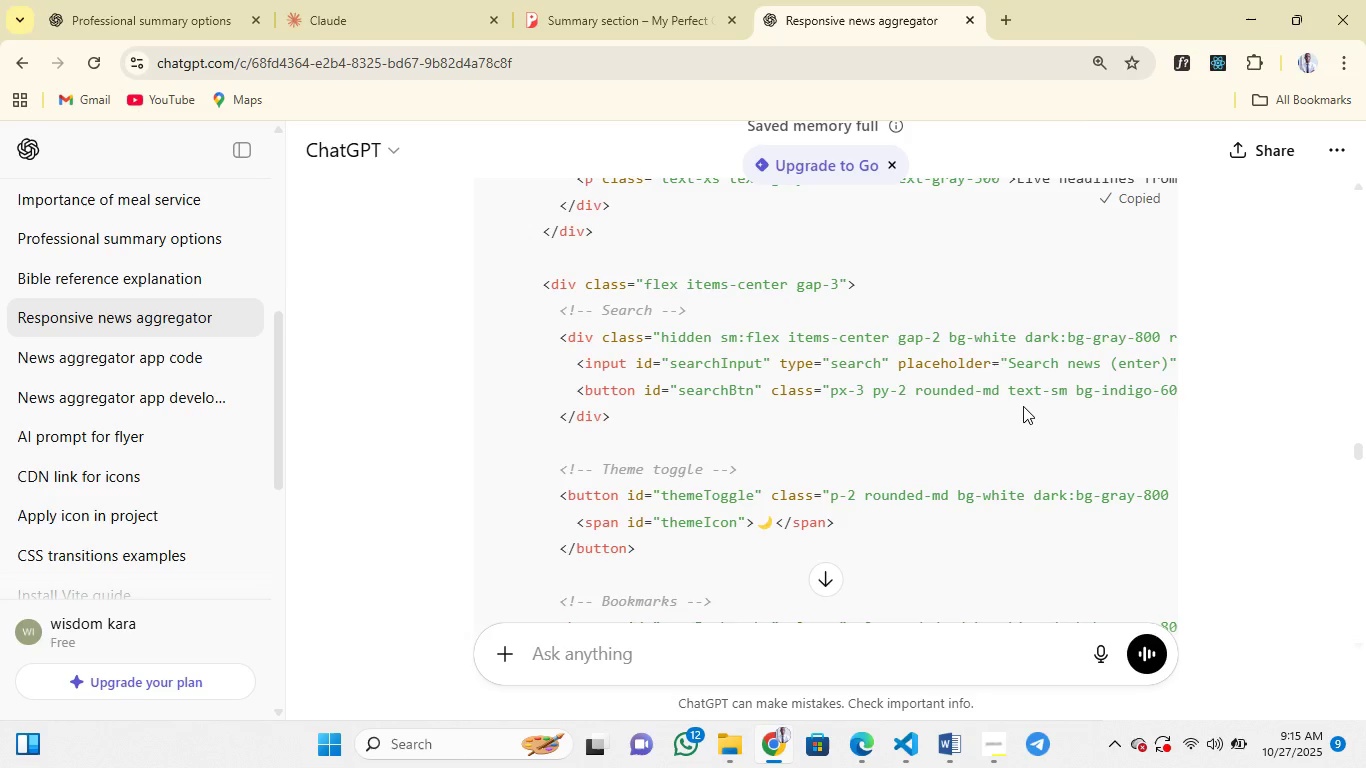 
scroll: coordinate [1023, 406], scroll_direction: up, amount: 4.0
 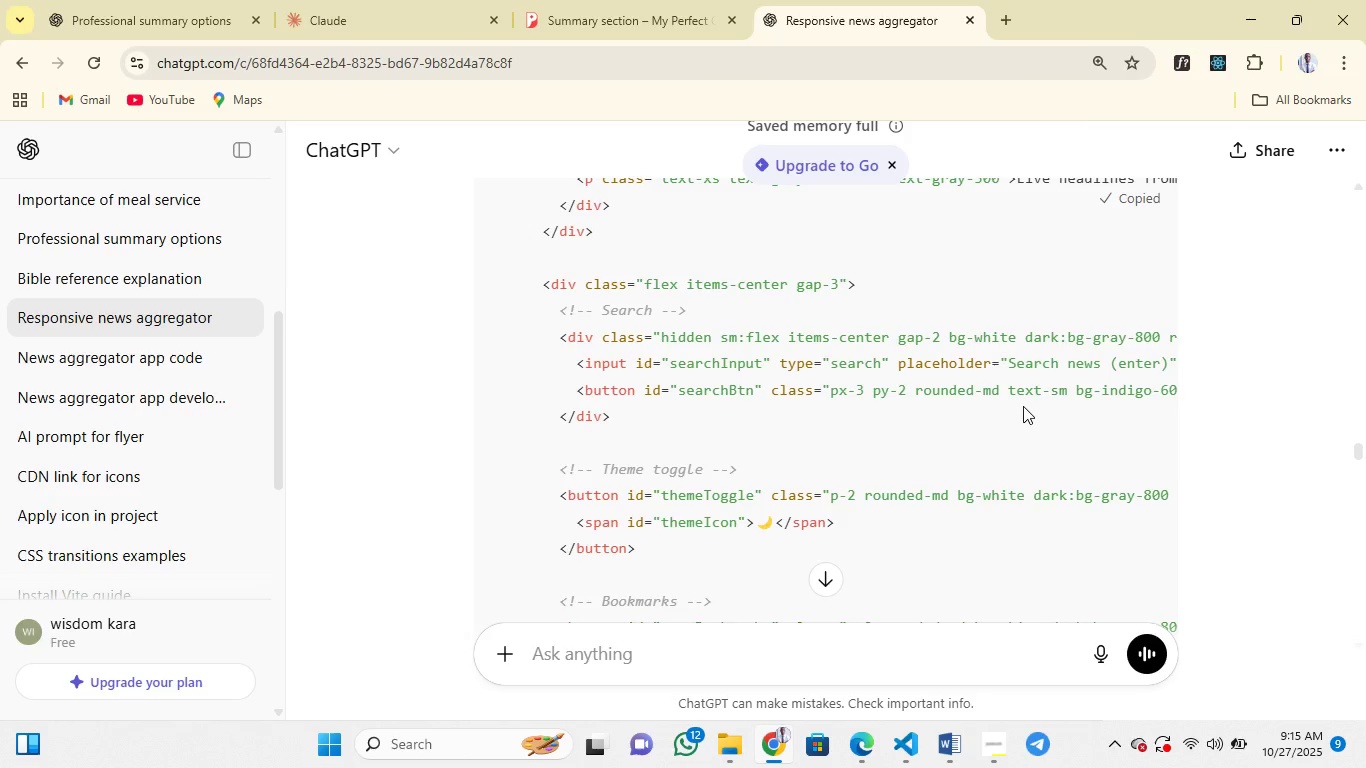 
scroll: coordinate [648, 434], scroll_direction: down, amount: 99.0
 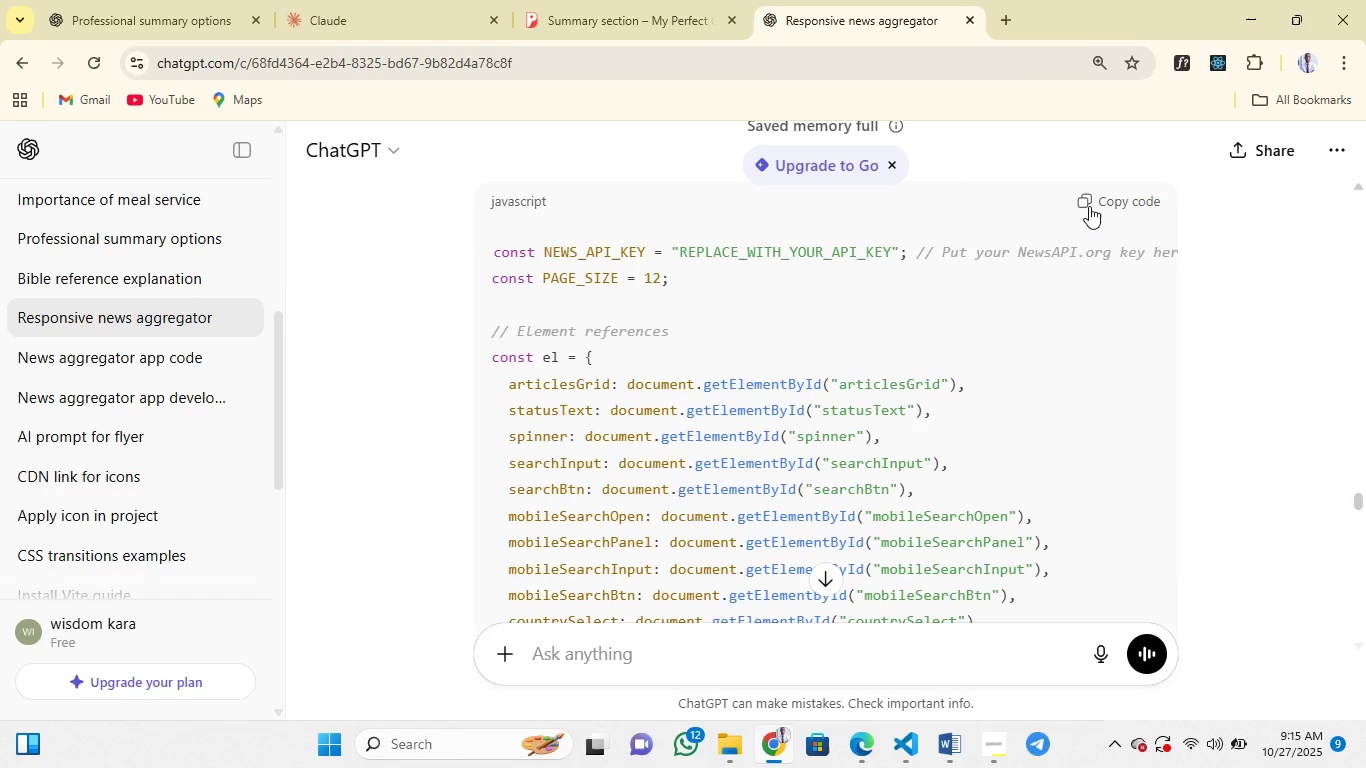 
wait(8.29)
 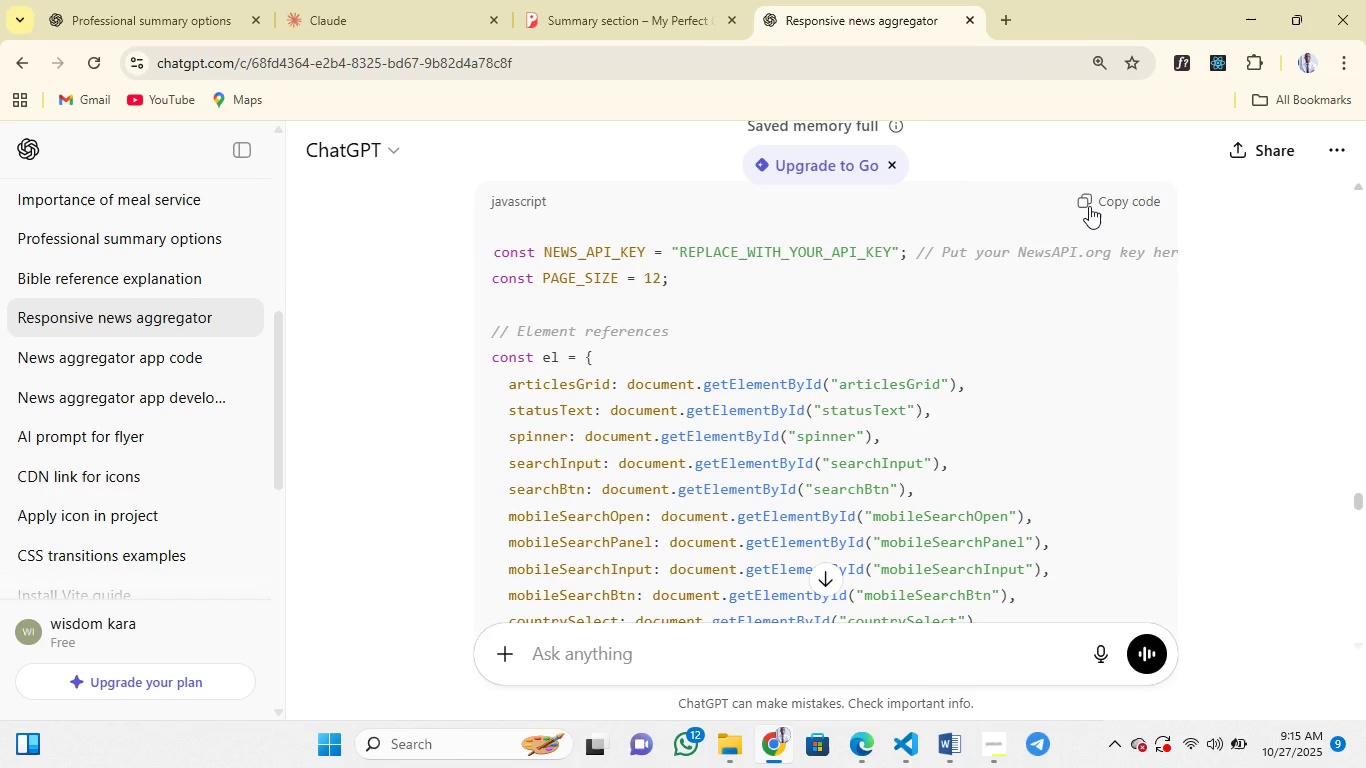 
mouse_move([790, 747])
 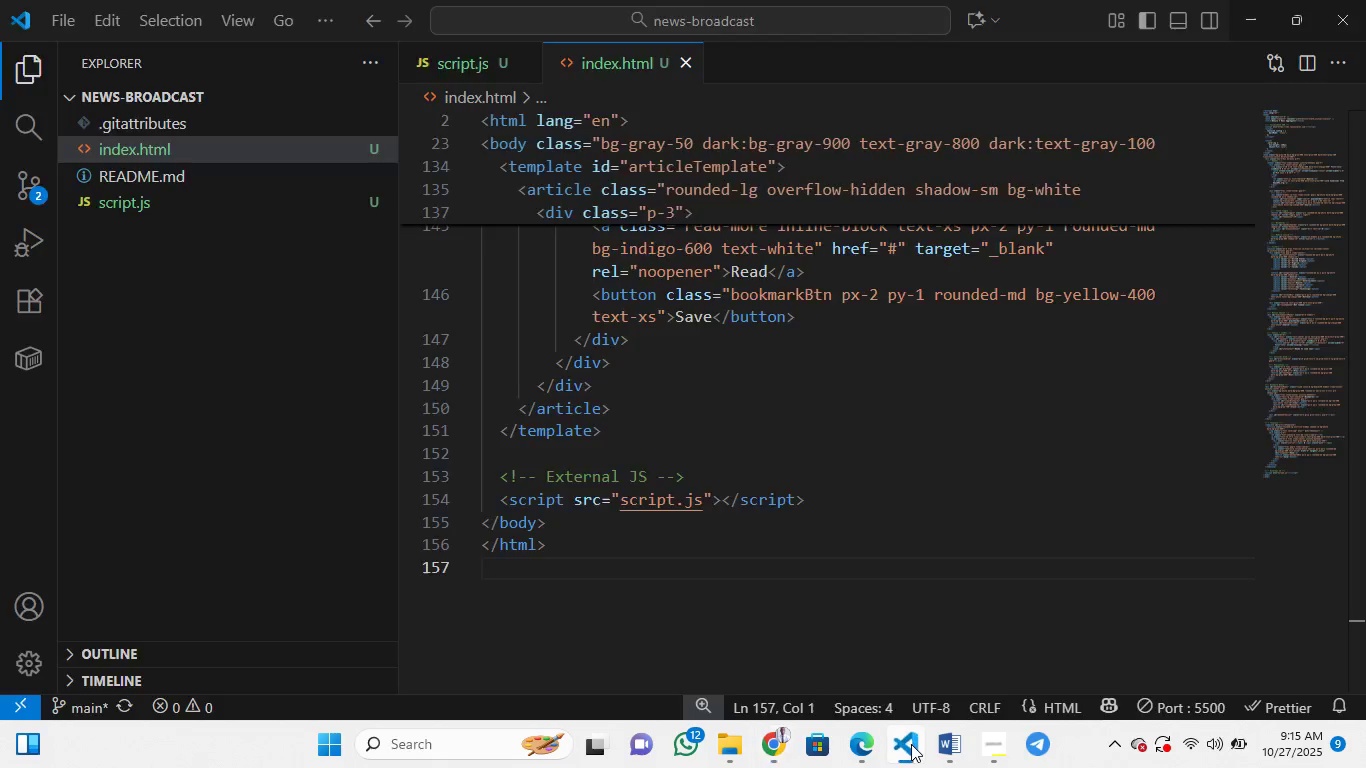 
left_click([911, 744])
 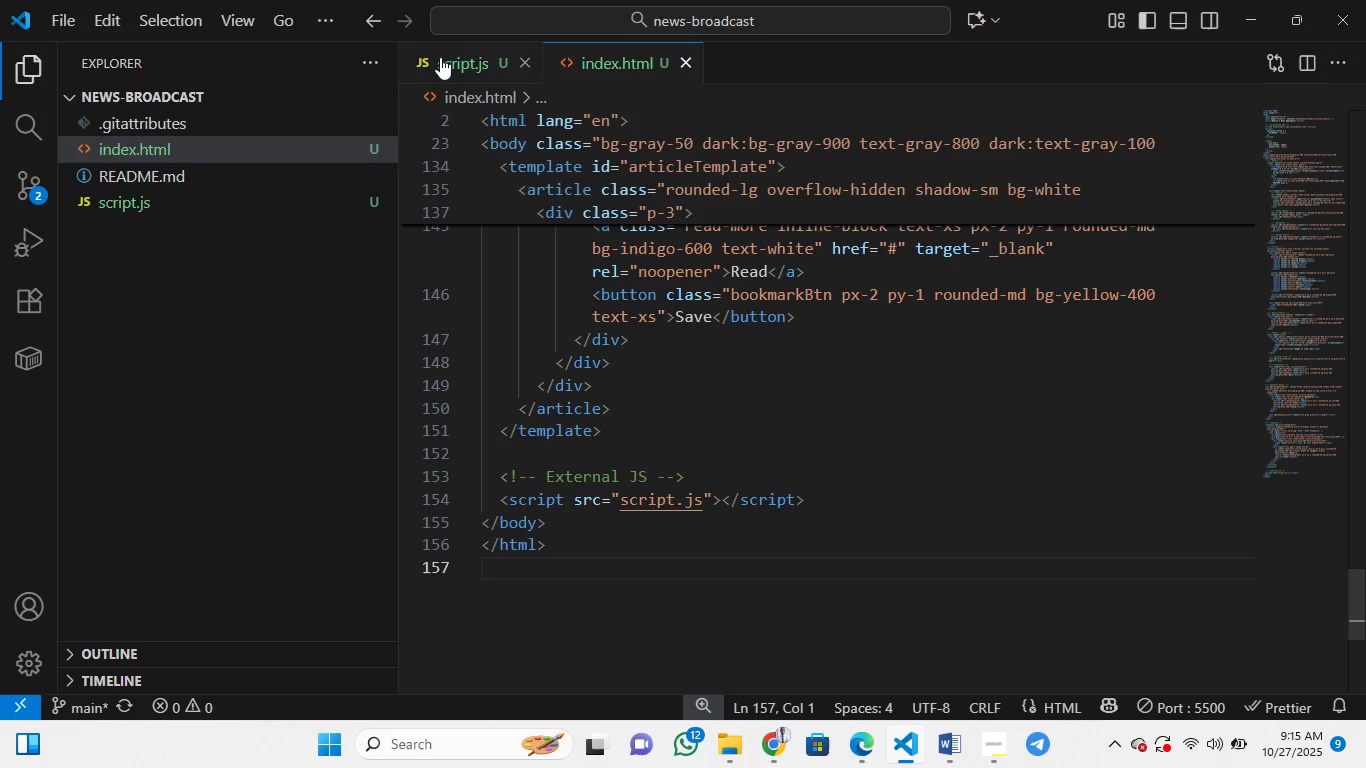 
left_click([440, 57])
 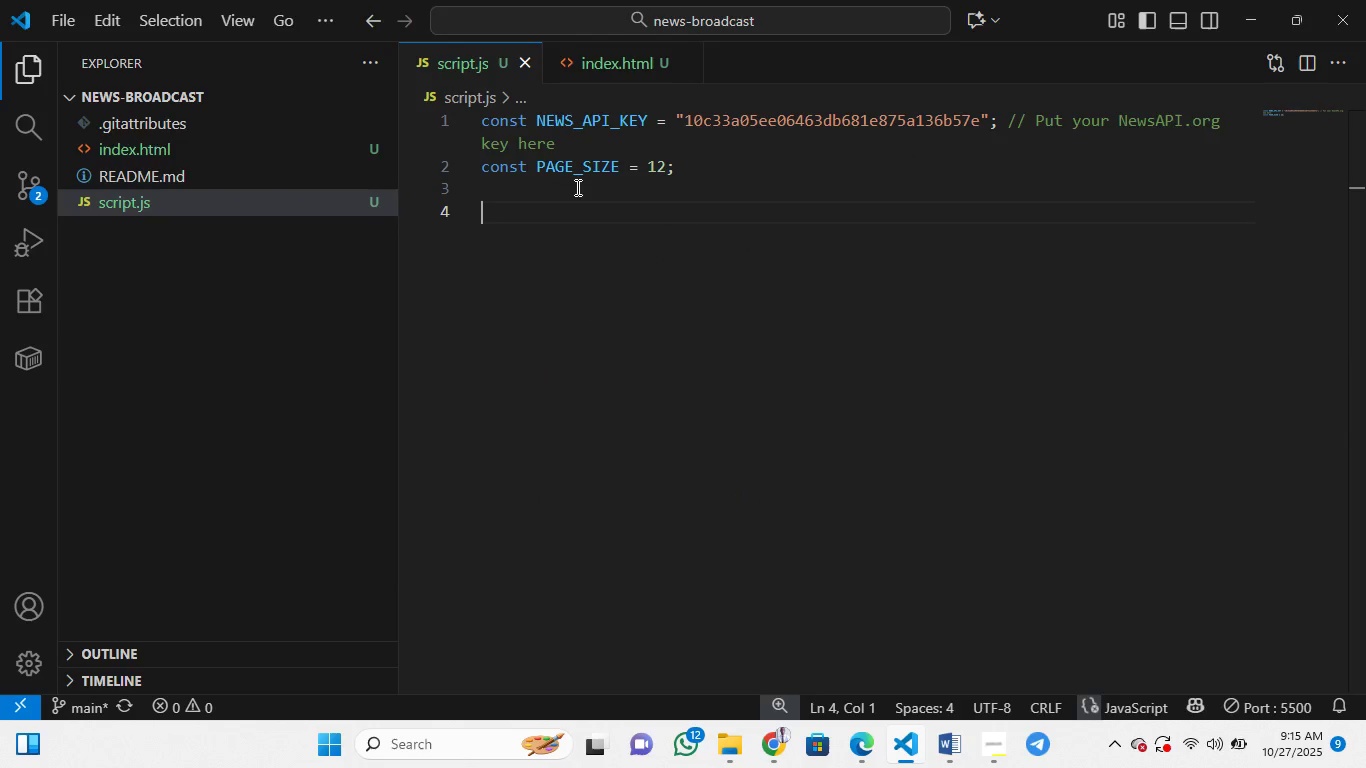 
scroll: coordinate [576, 187], scroll_direction: up, amount: 41.0
 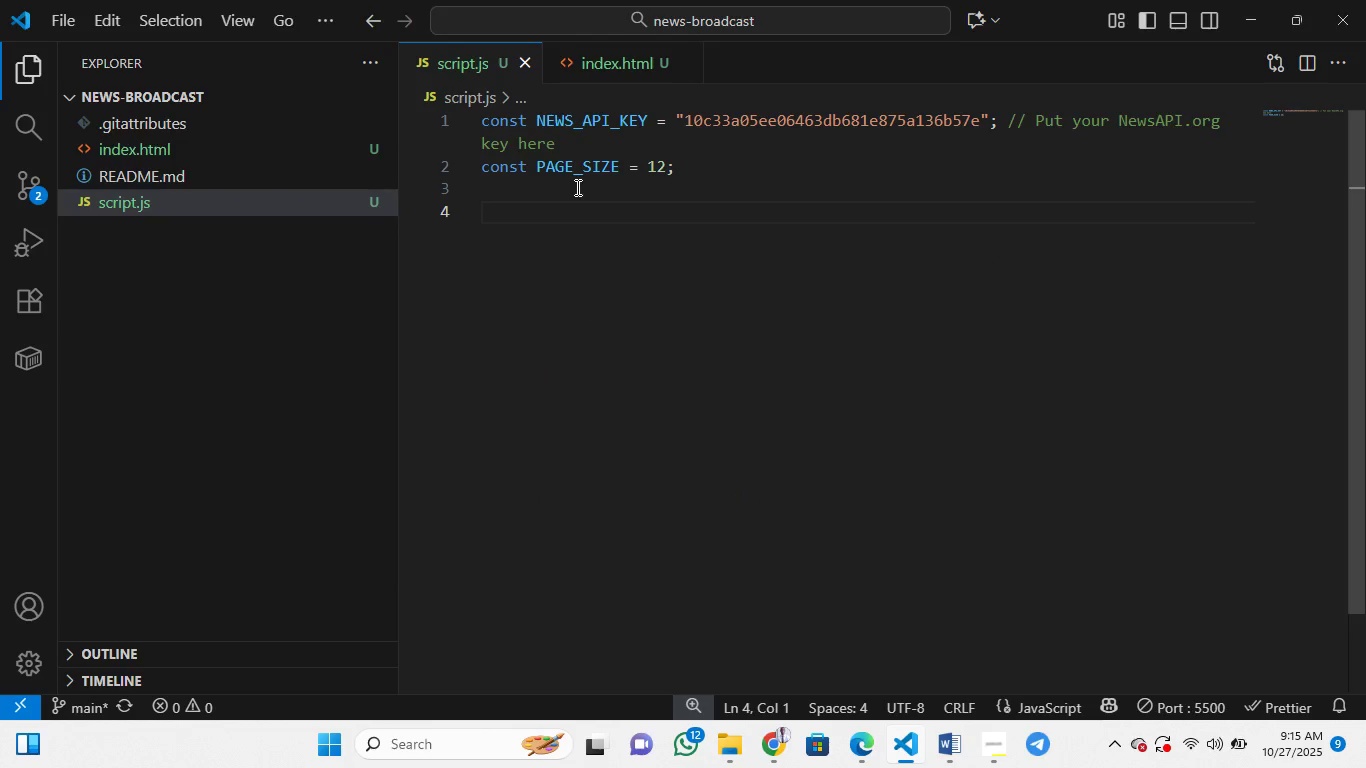 
key(Control+Y)
 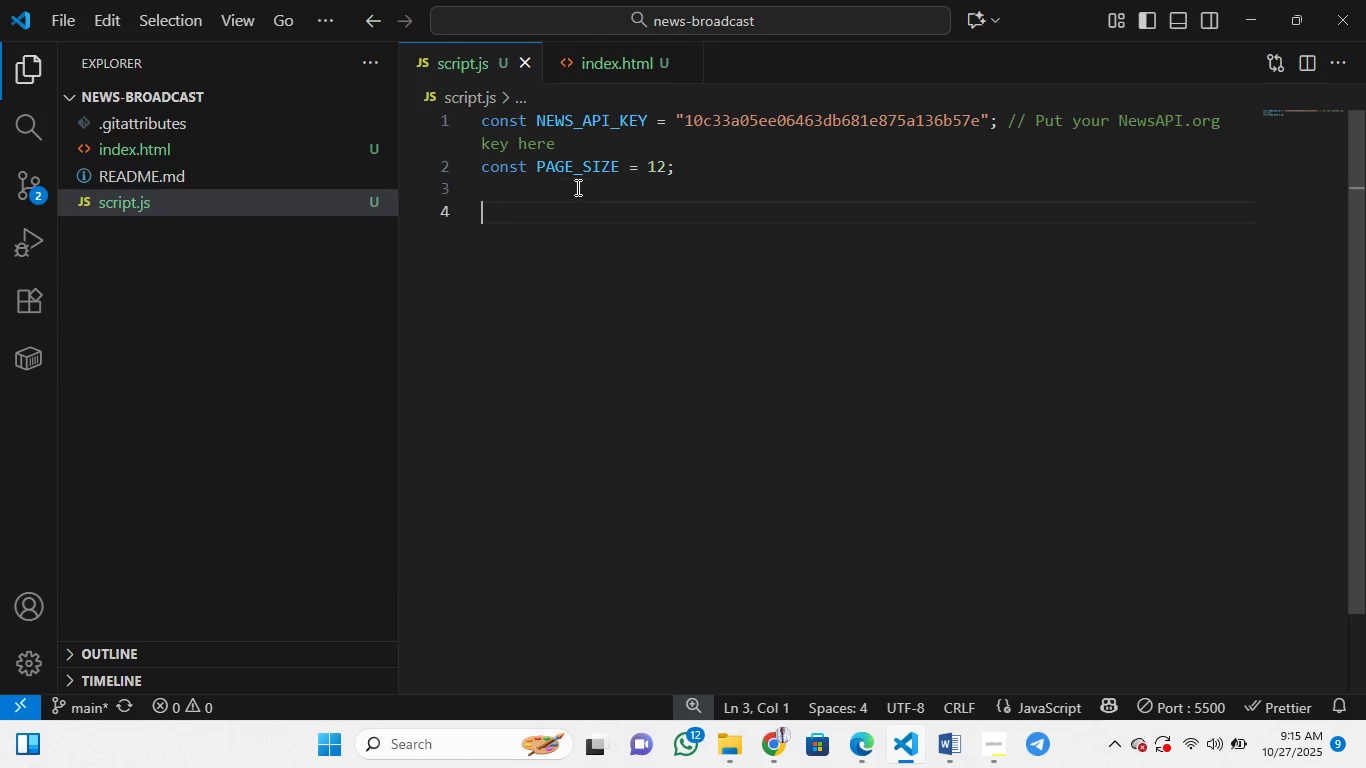 
key(Control+Z)
 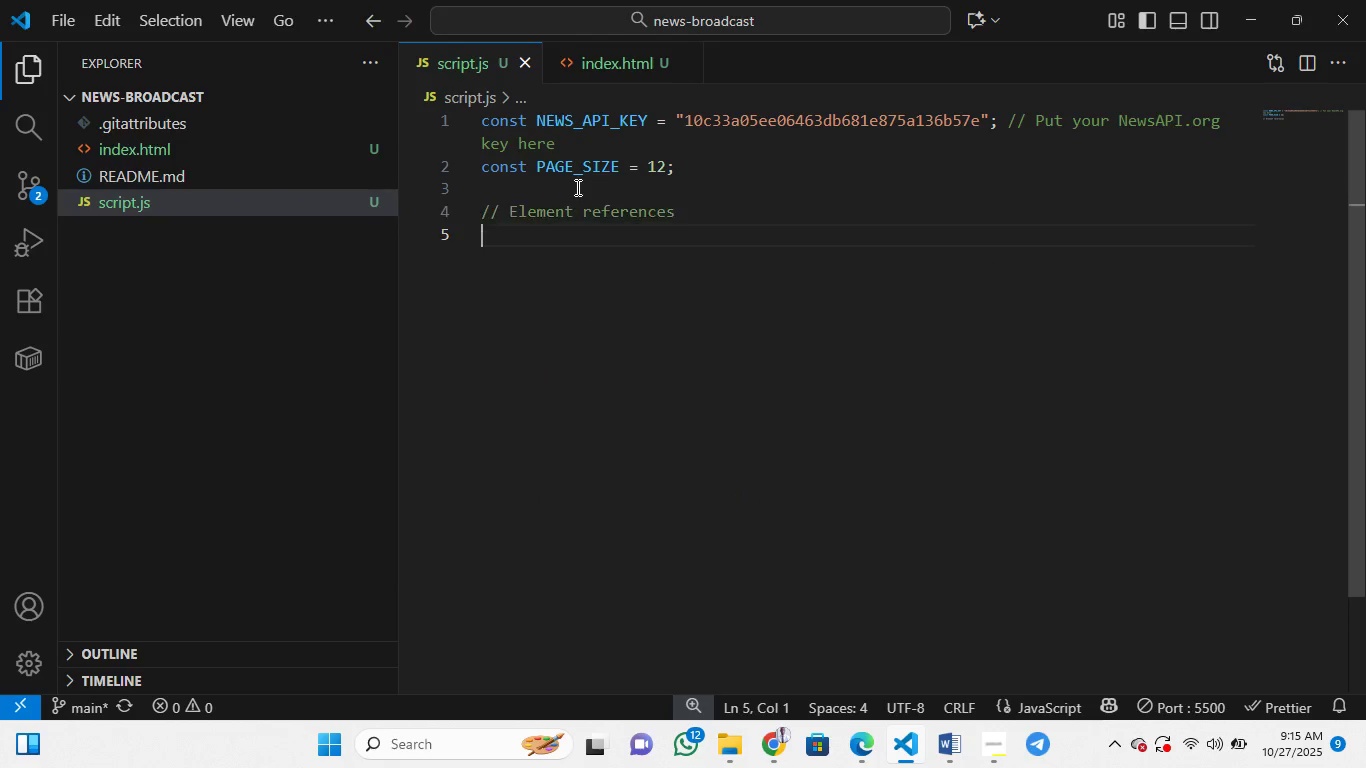 
key(Control+Z)
 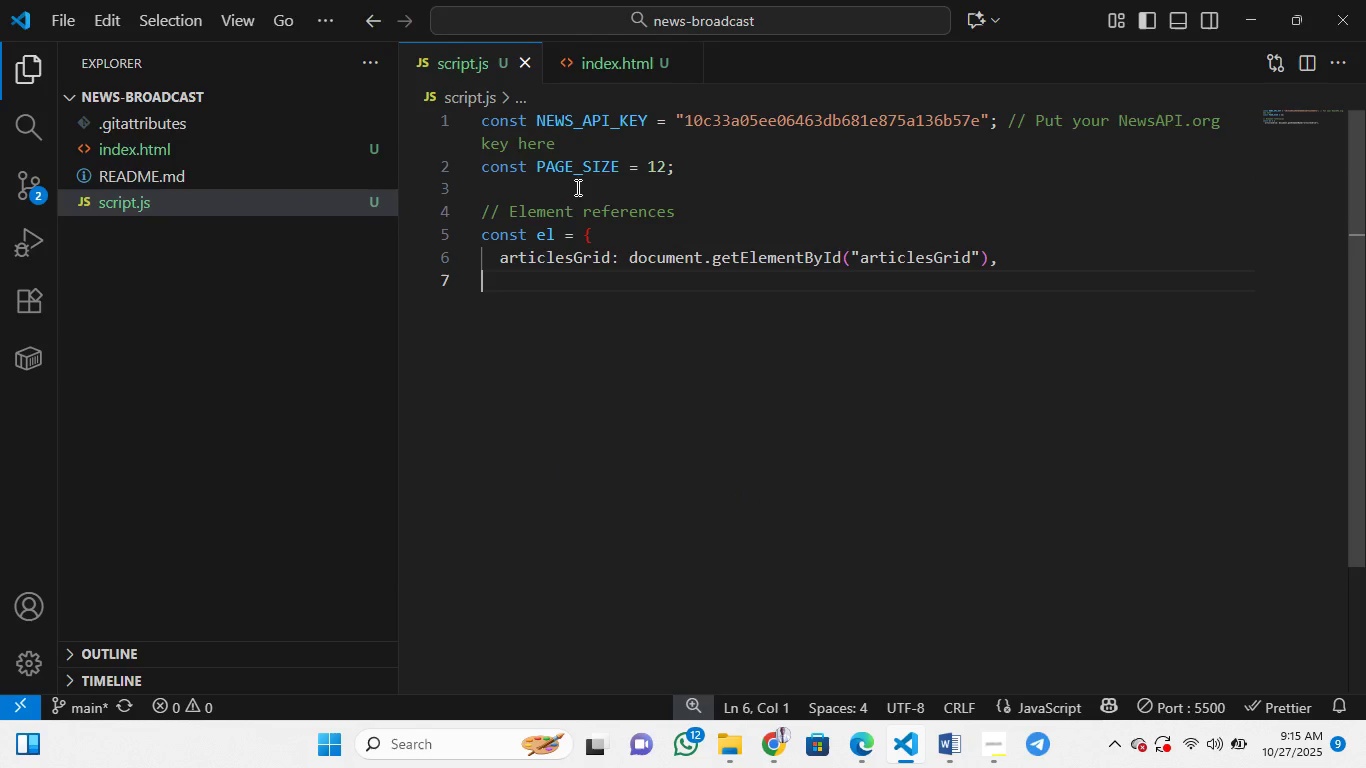 
key(Control+Z)
 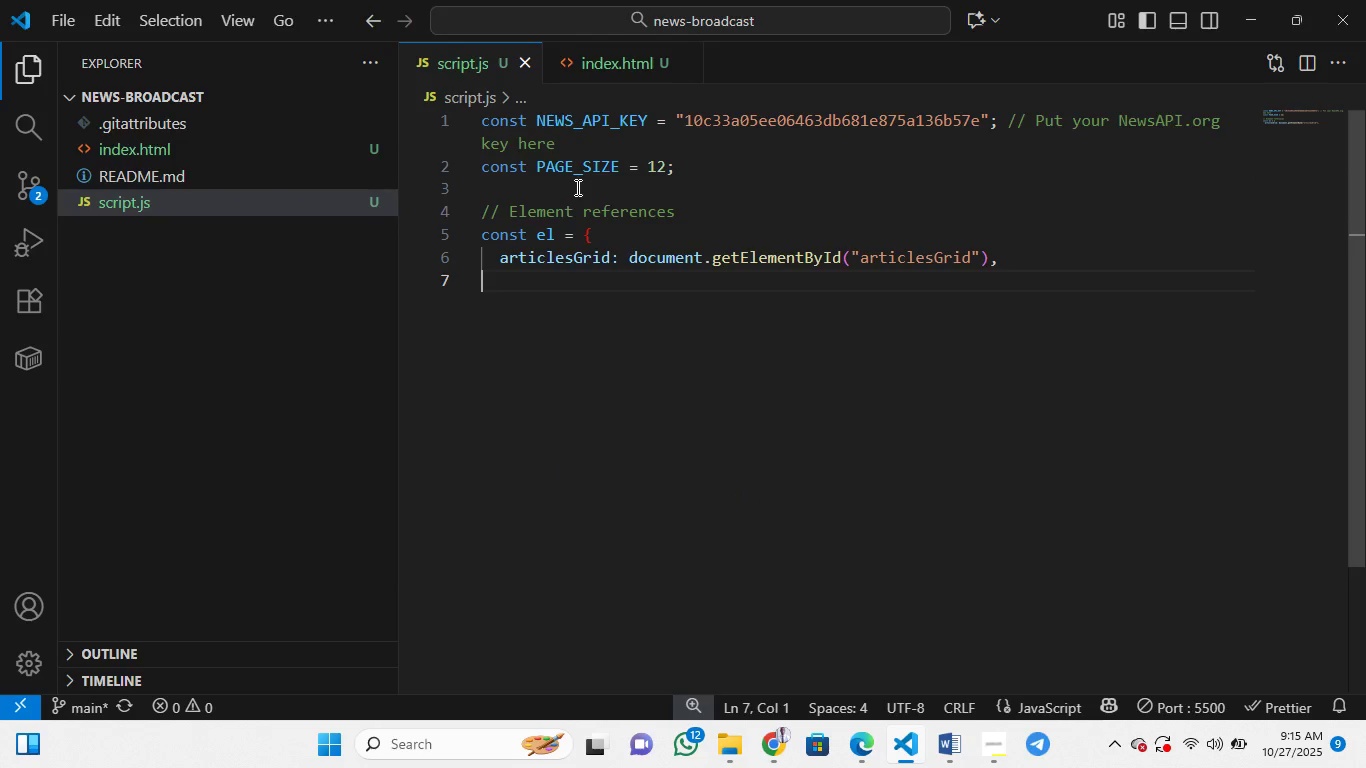 
hold_key(key=Z, duration=0.4)
 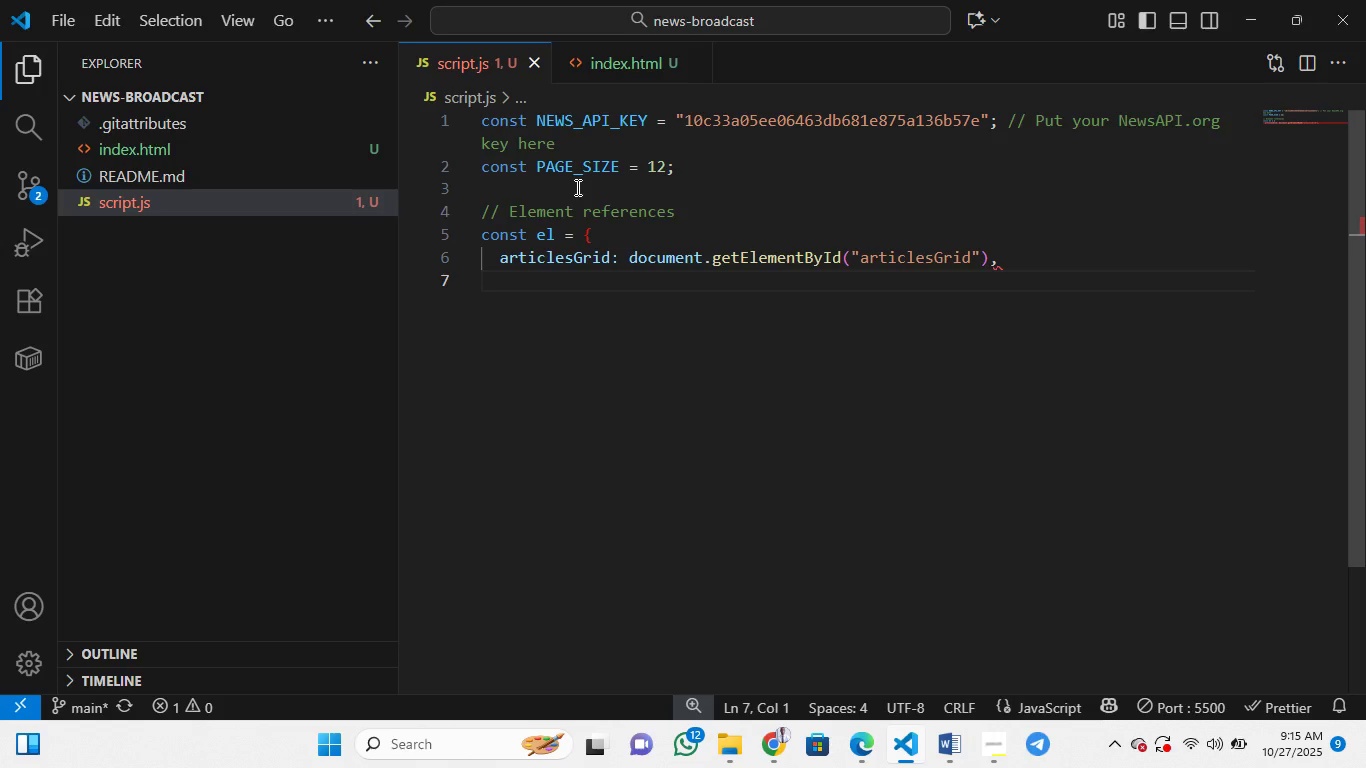 
key(Control+Backspace)
 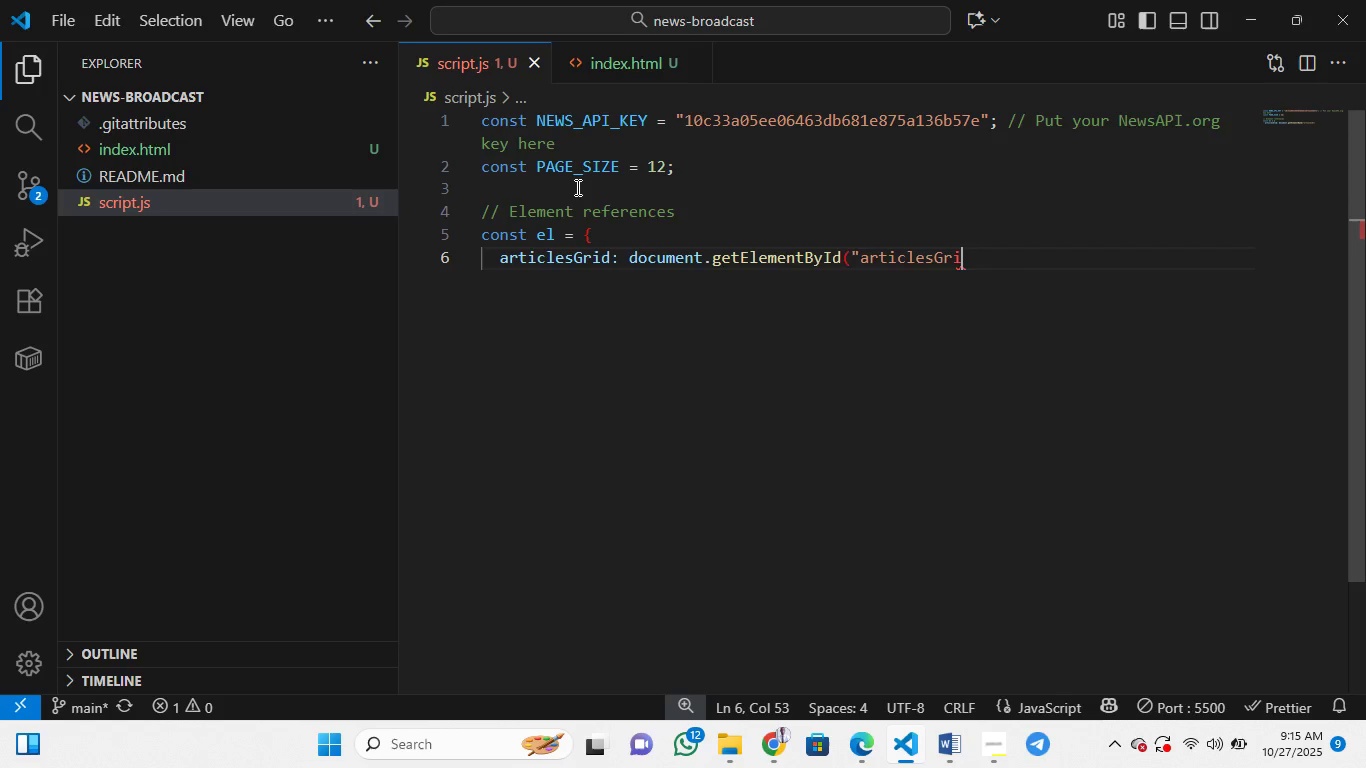 
key(Control+Backspace)
 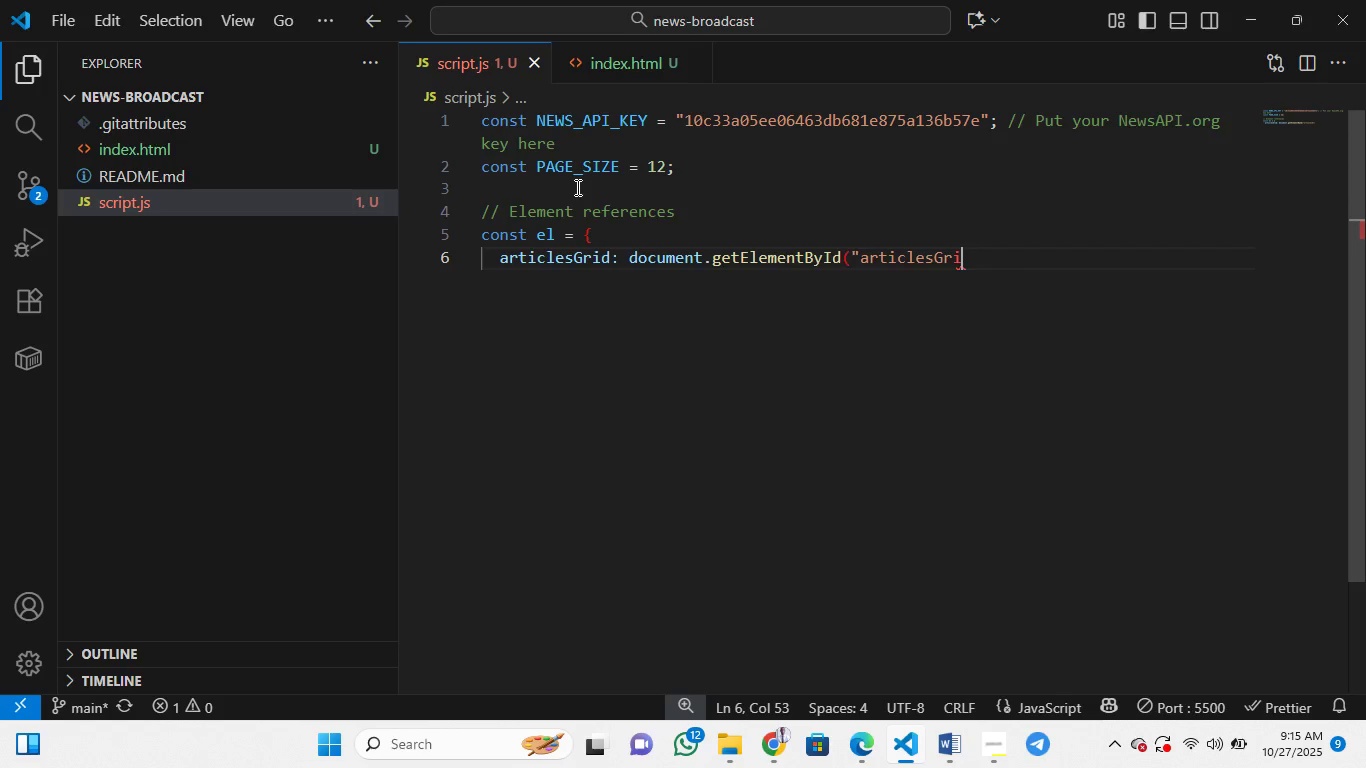 
key(Backspace)
 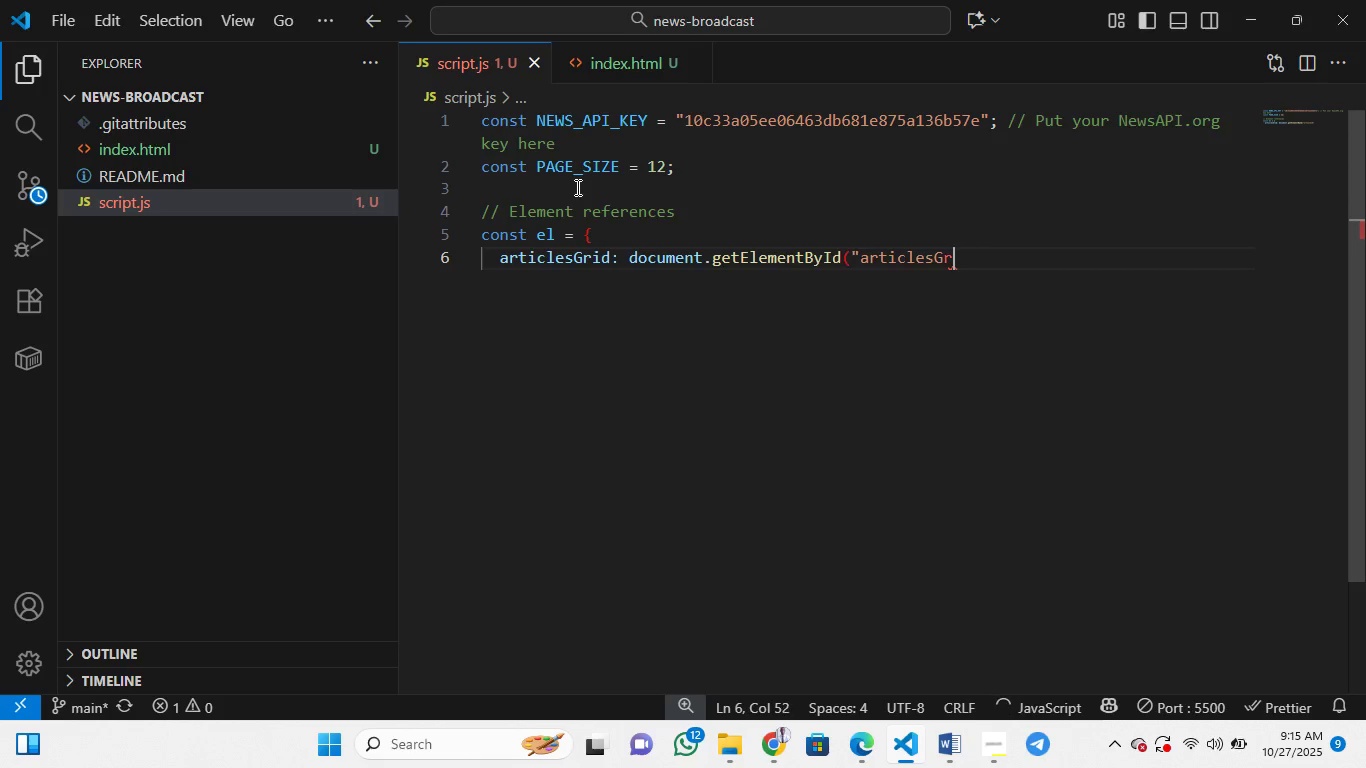 
key(Backspace)
 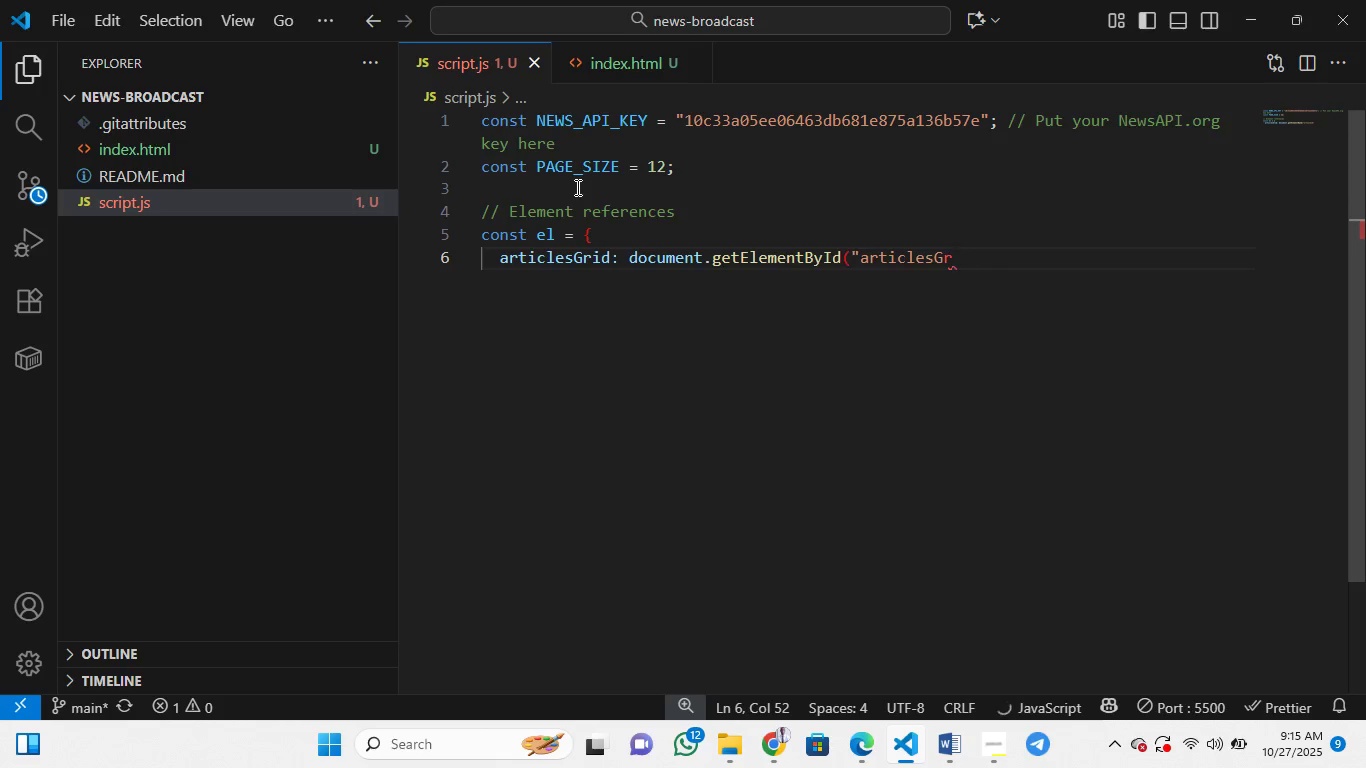 
key(Control+Z)
 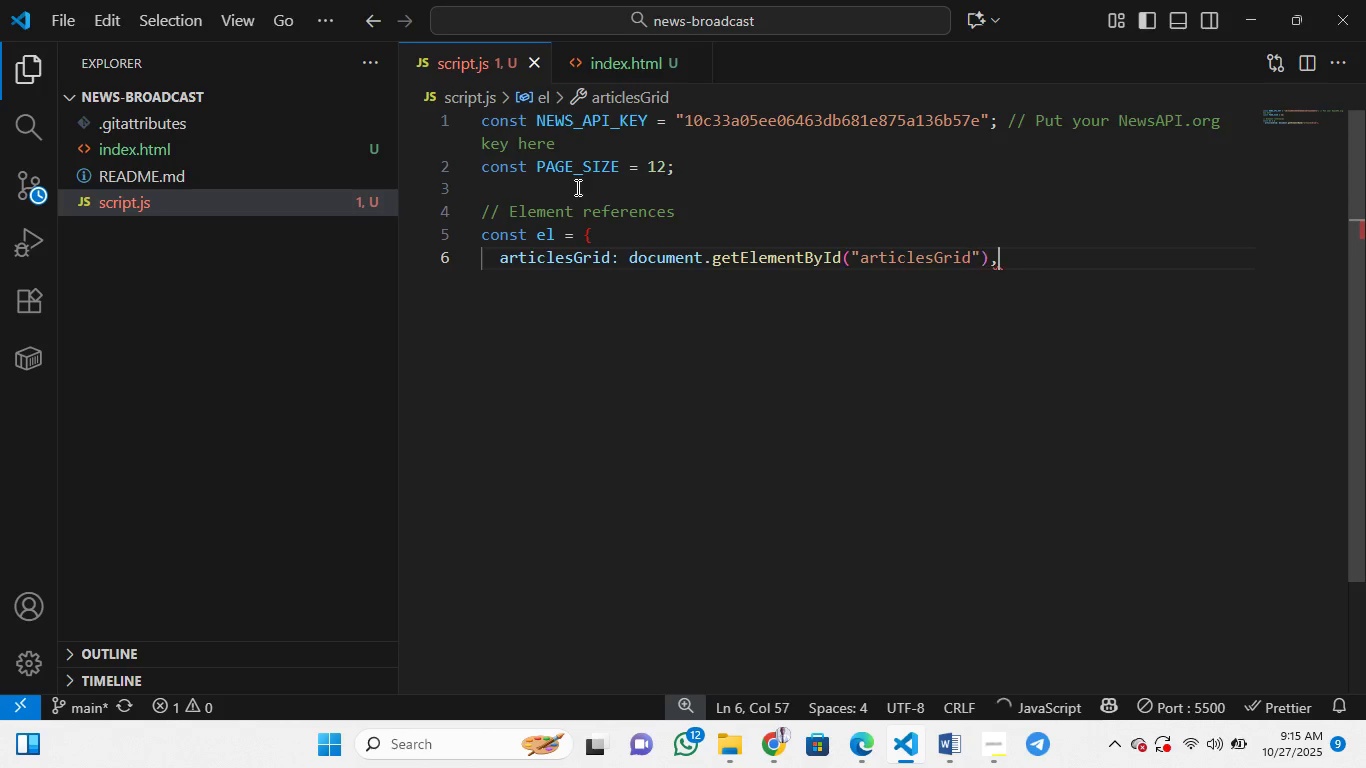 
key(Control+Z)
 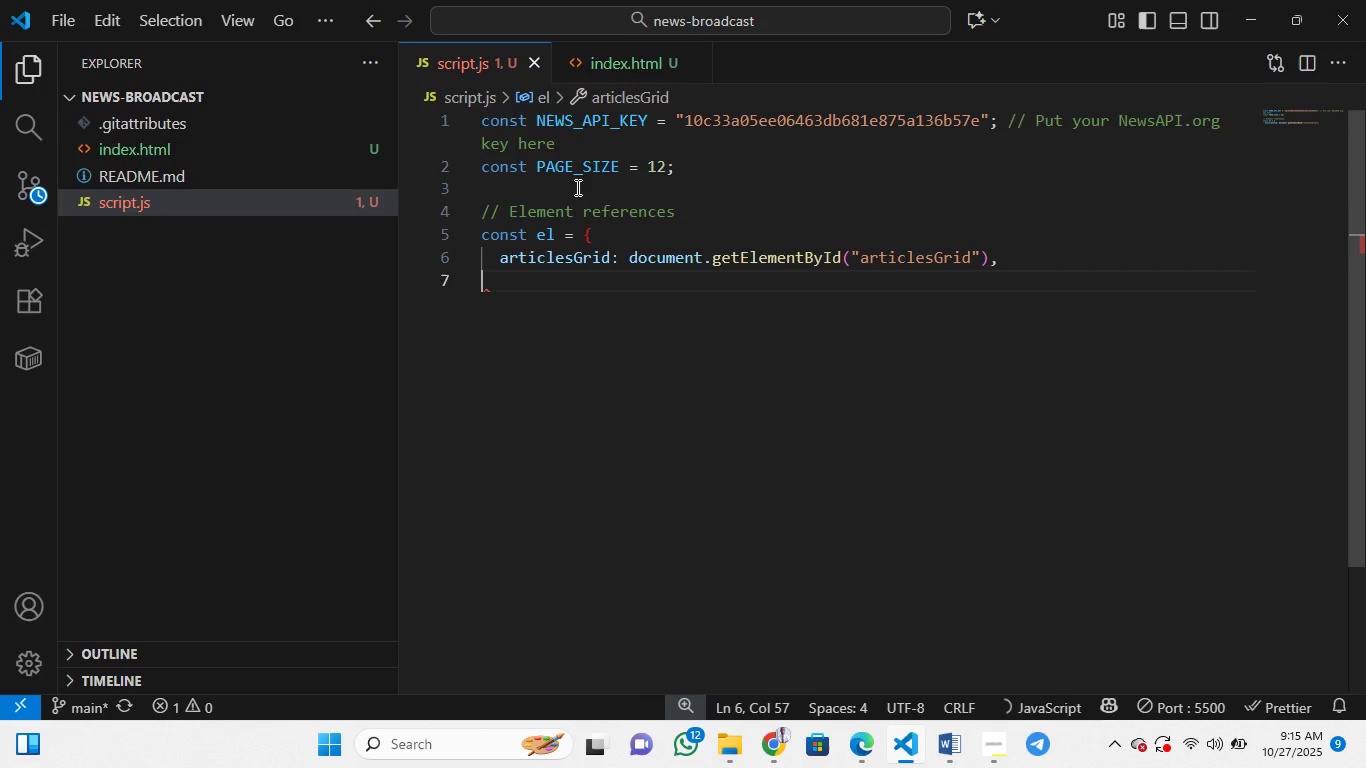 
key(Control+Z)
 